 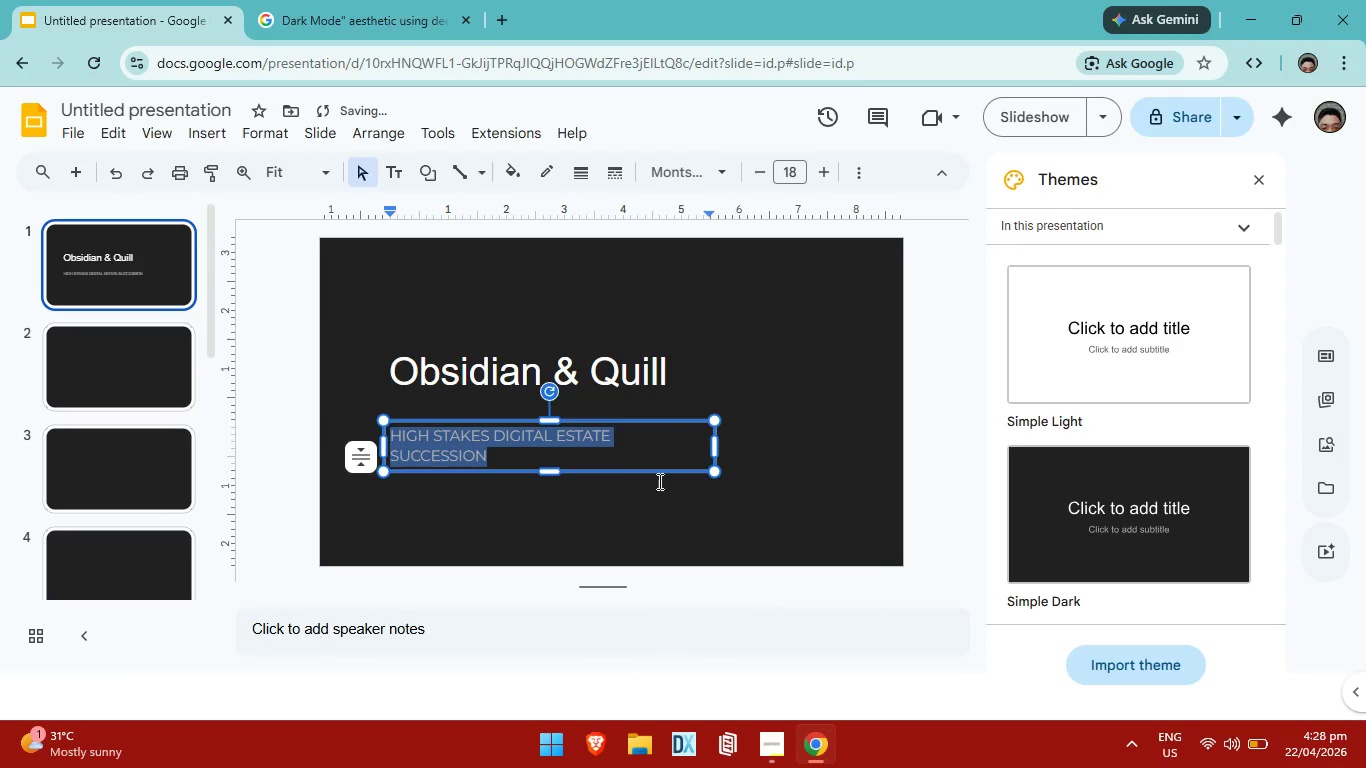 
left_click_drag(start_coordinate=[711, 445], to_coordinate=[797, 440])
 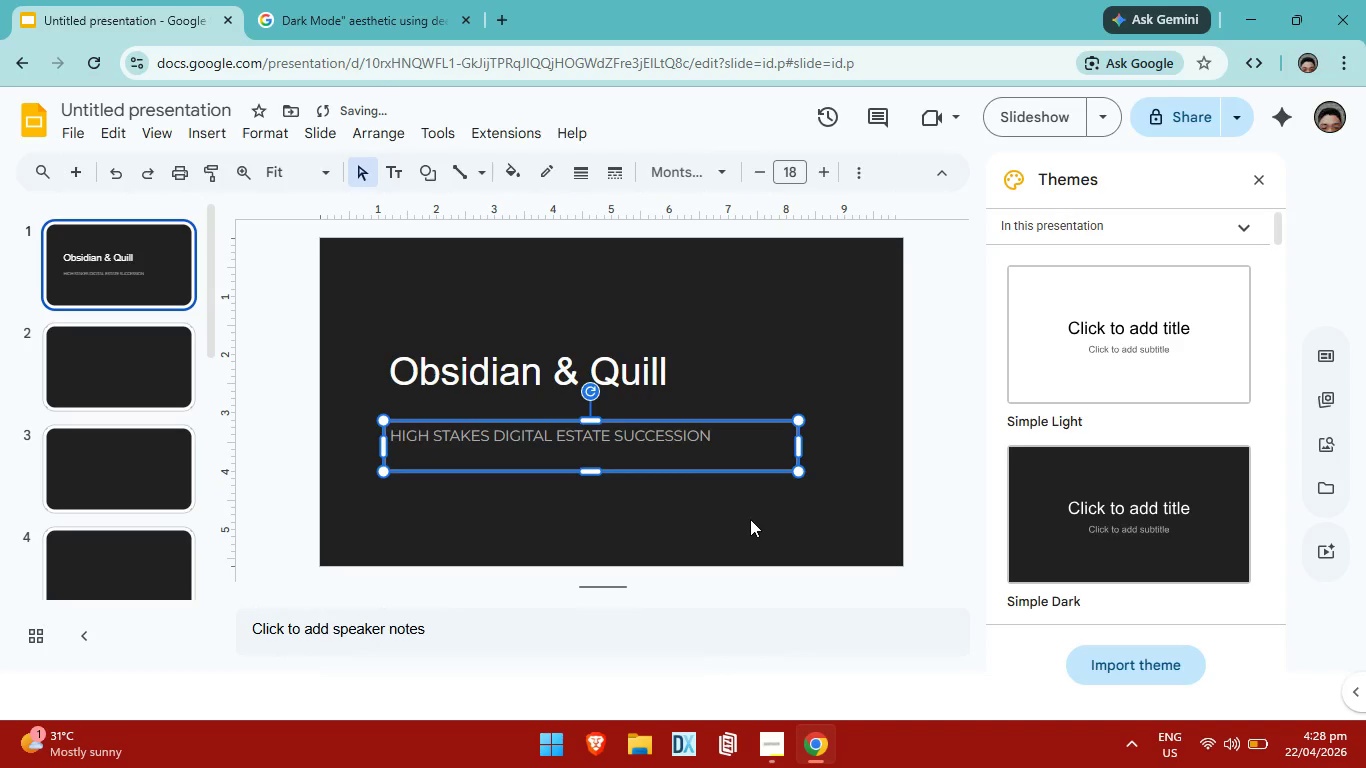 
left_click([750, 519])
 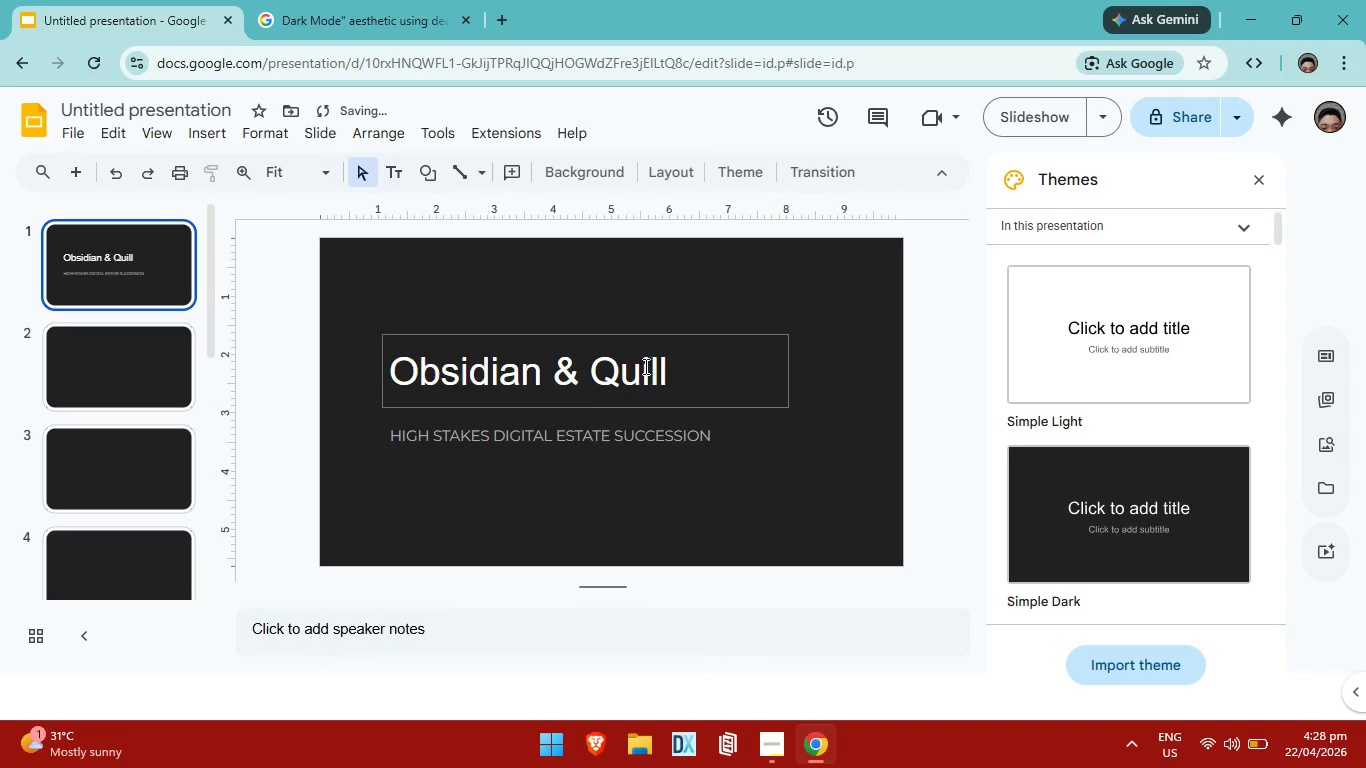 
left_click([643, 364])
 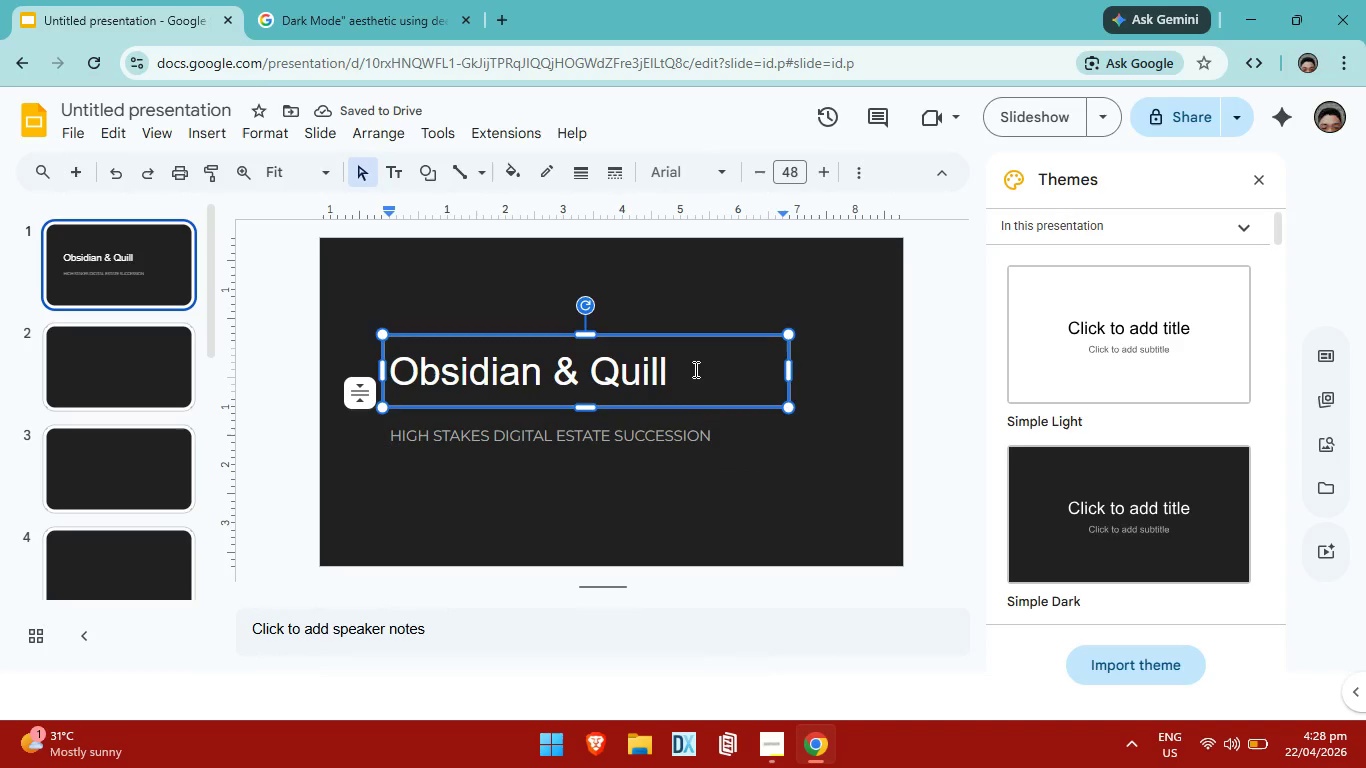 
left_click([694, 368])
 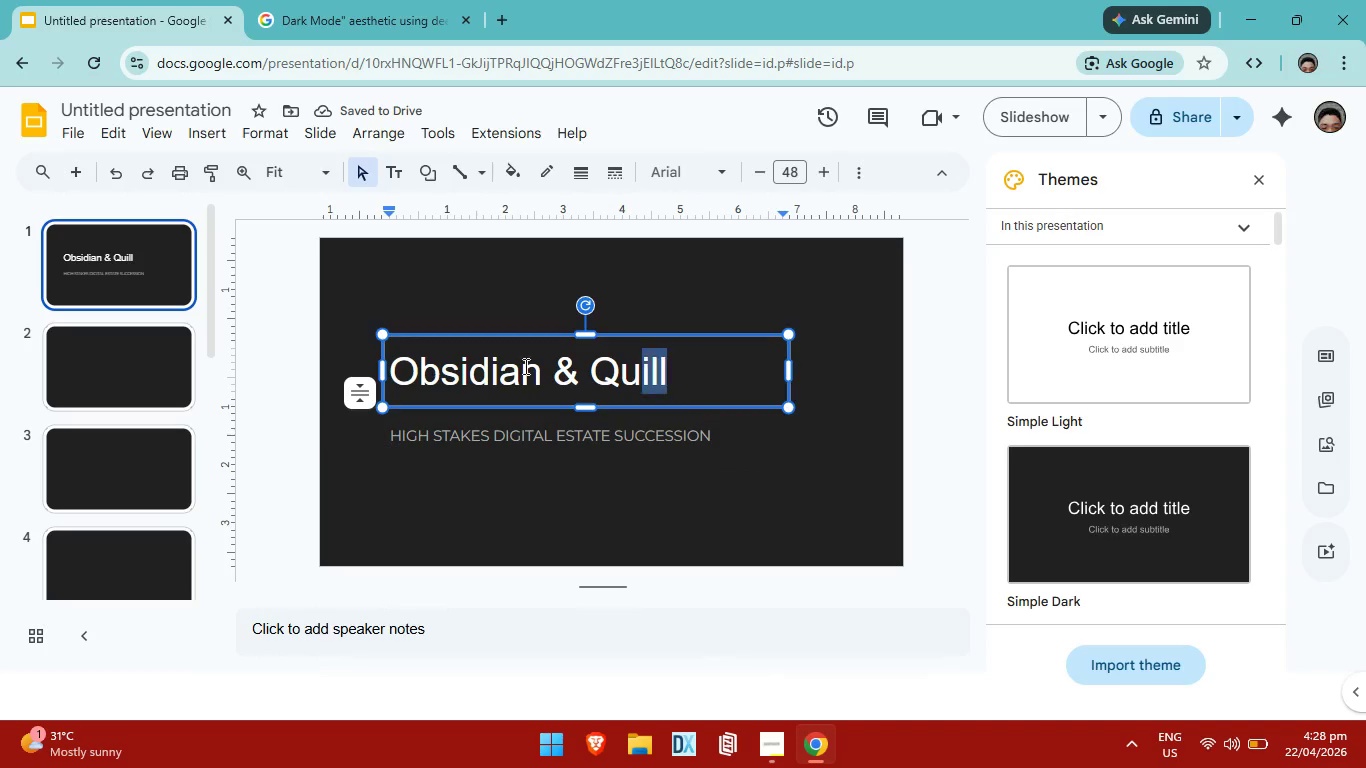 
left_click_drag(start_coordinate=[691, 362], to_coordinate=[349, 366])
 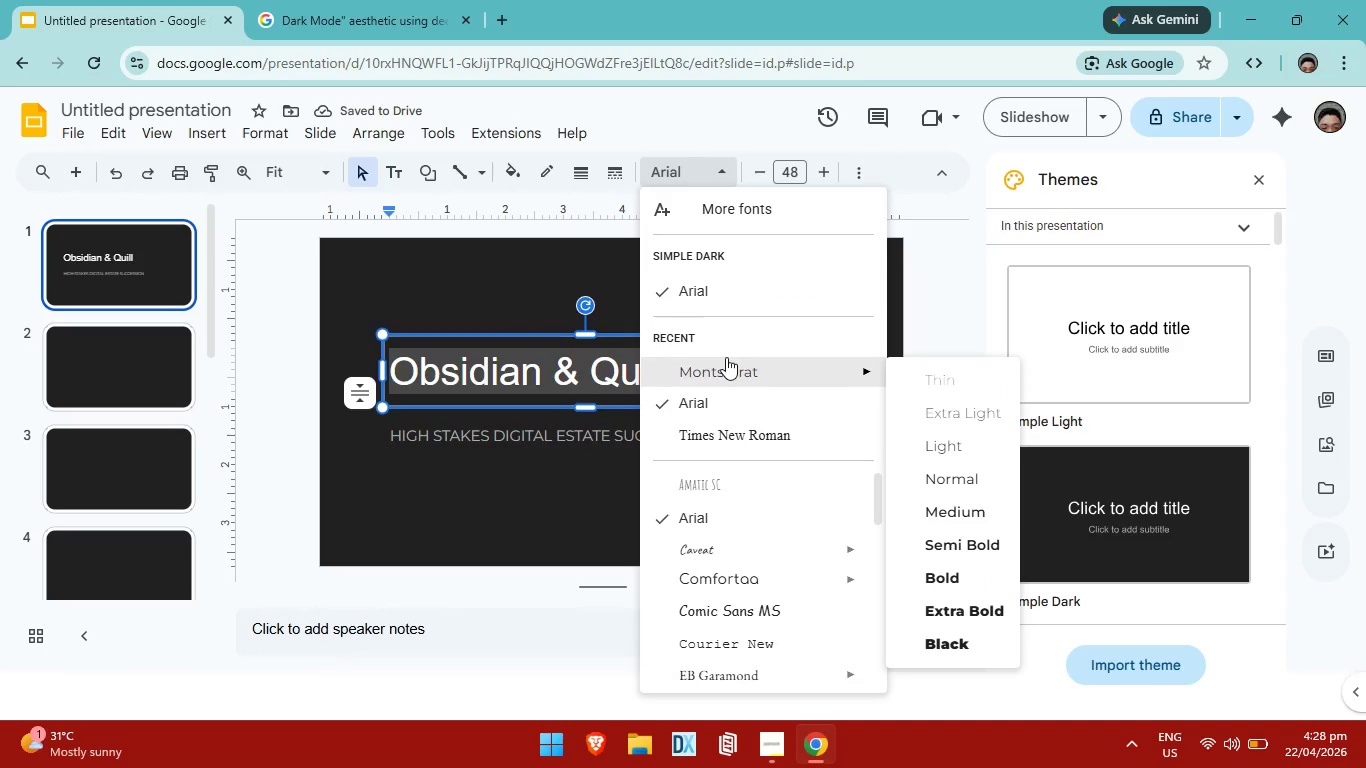 
left_click([727, 365])
 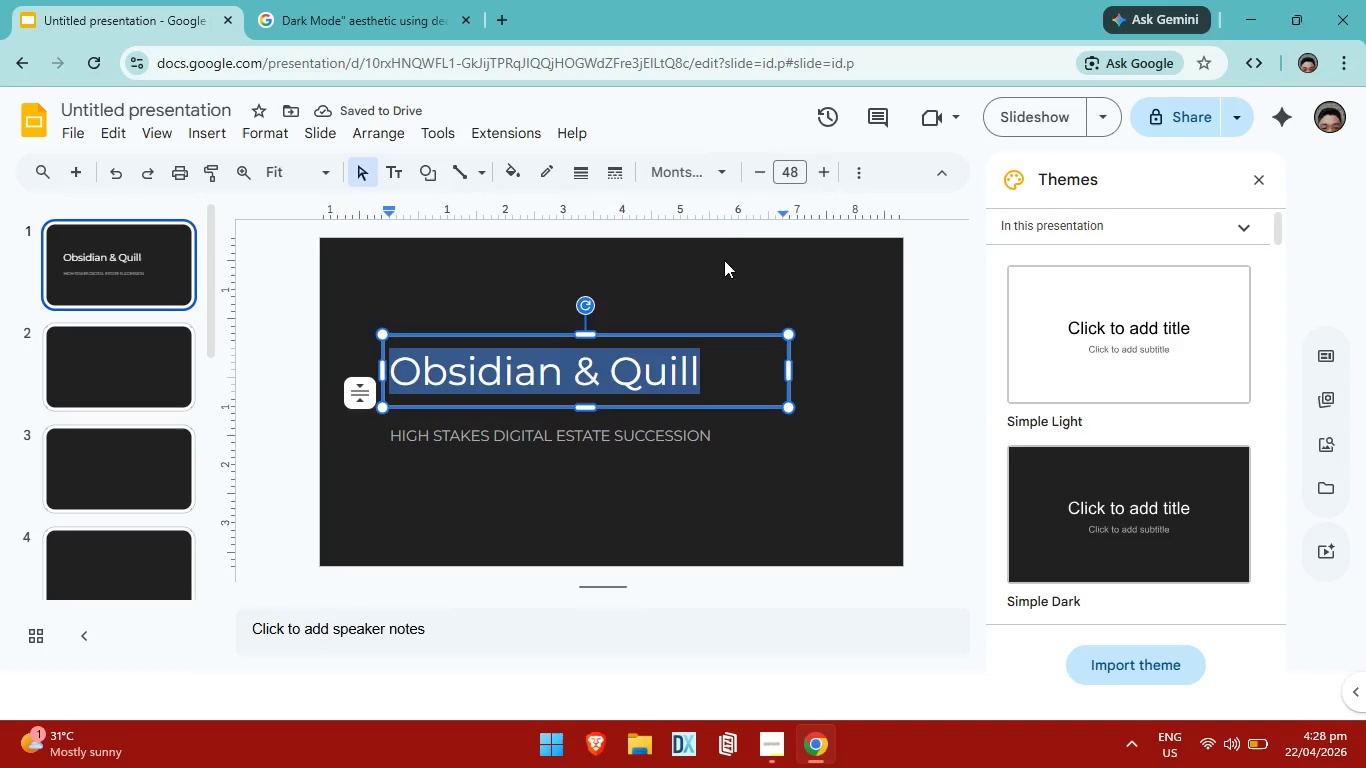 
left_click([861, 183])
 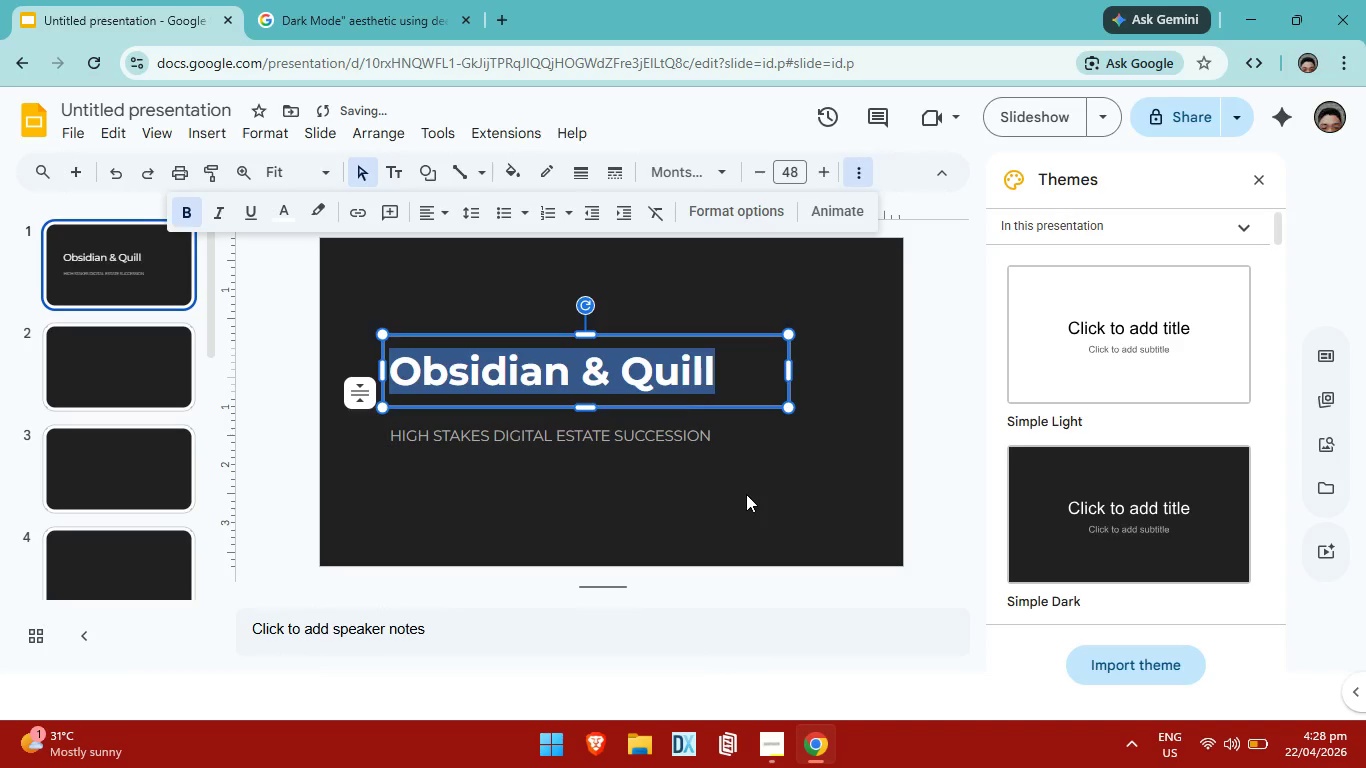 
left_click([754, 498])
 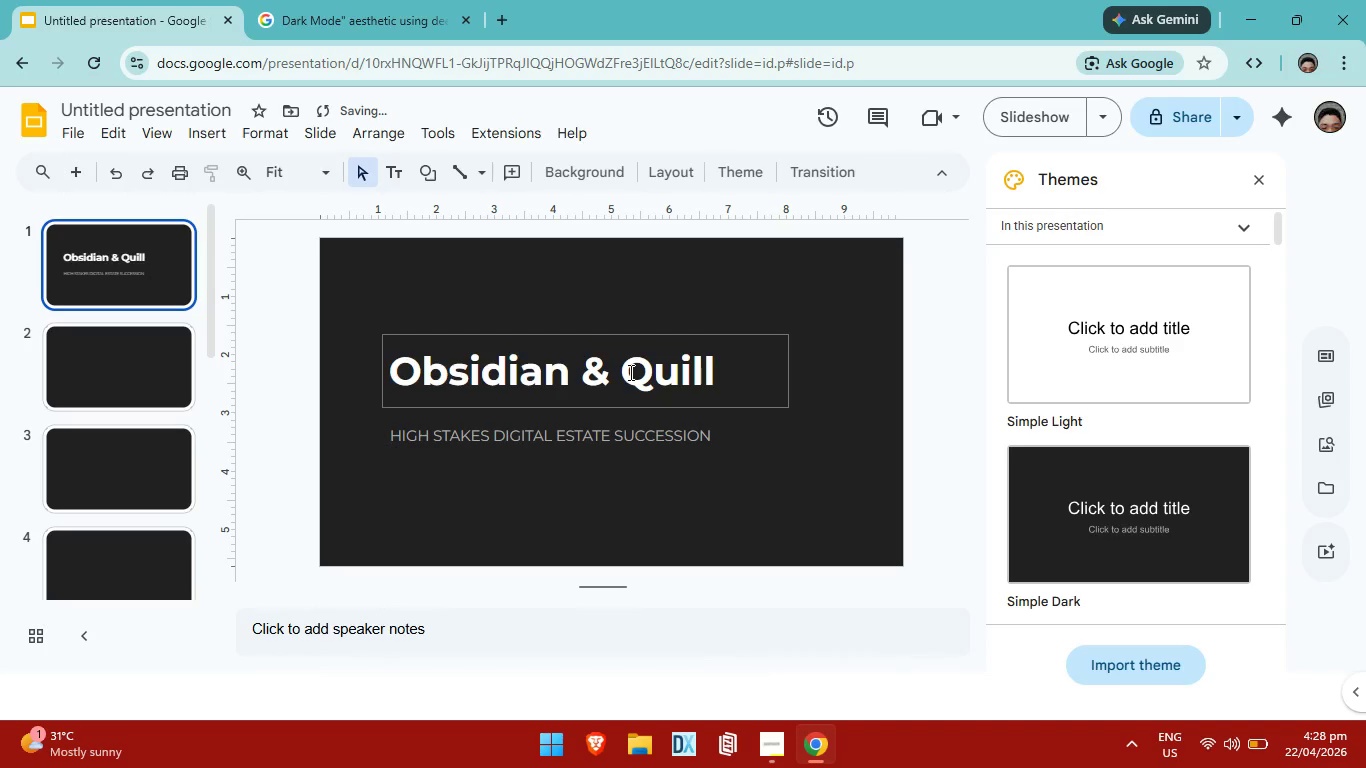 
left_click([629, 372])
 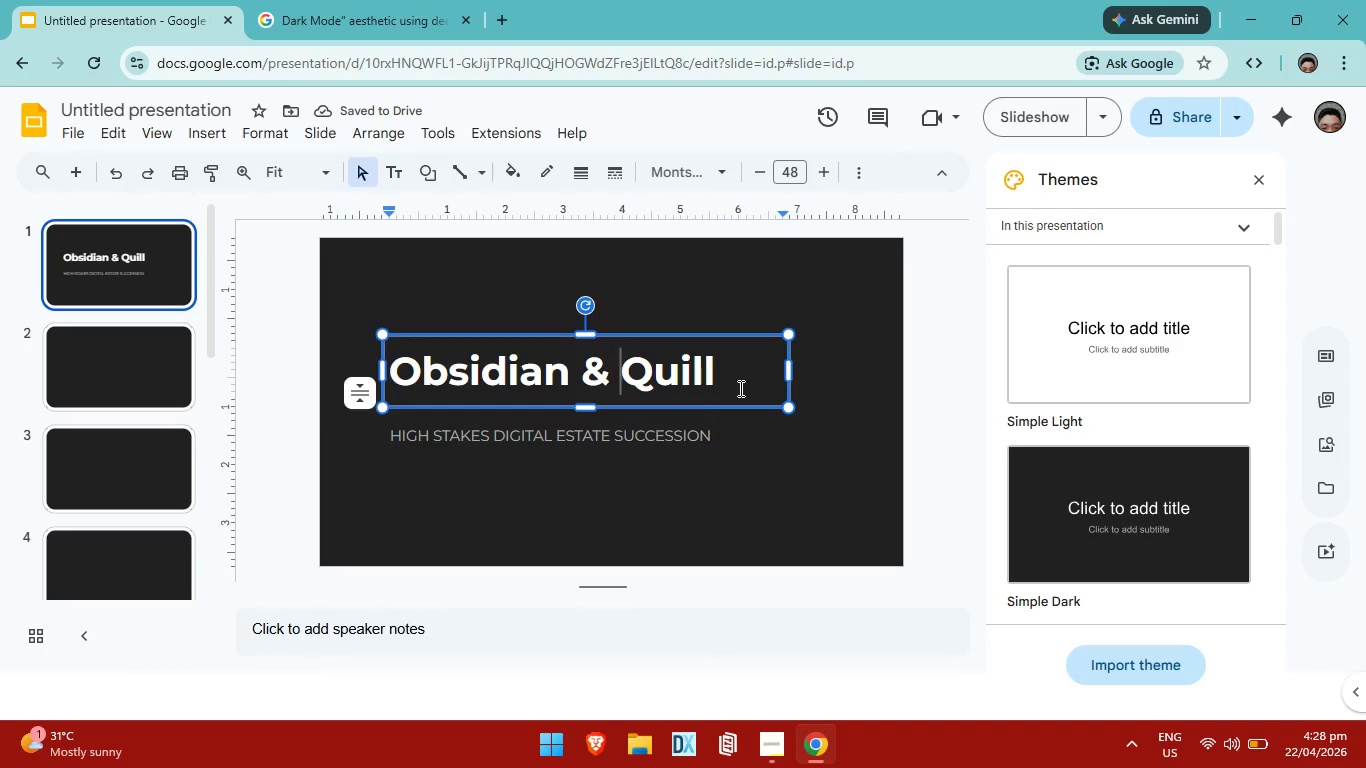 
left_click([739, 388])
 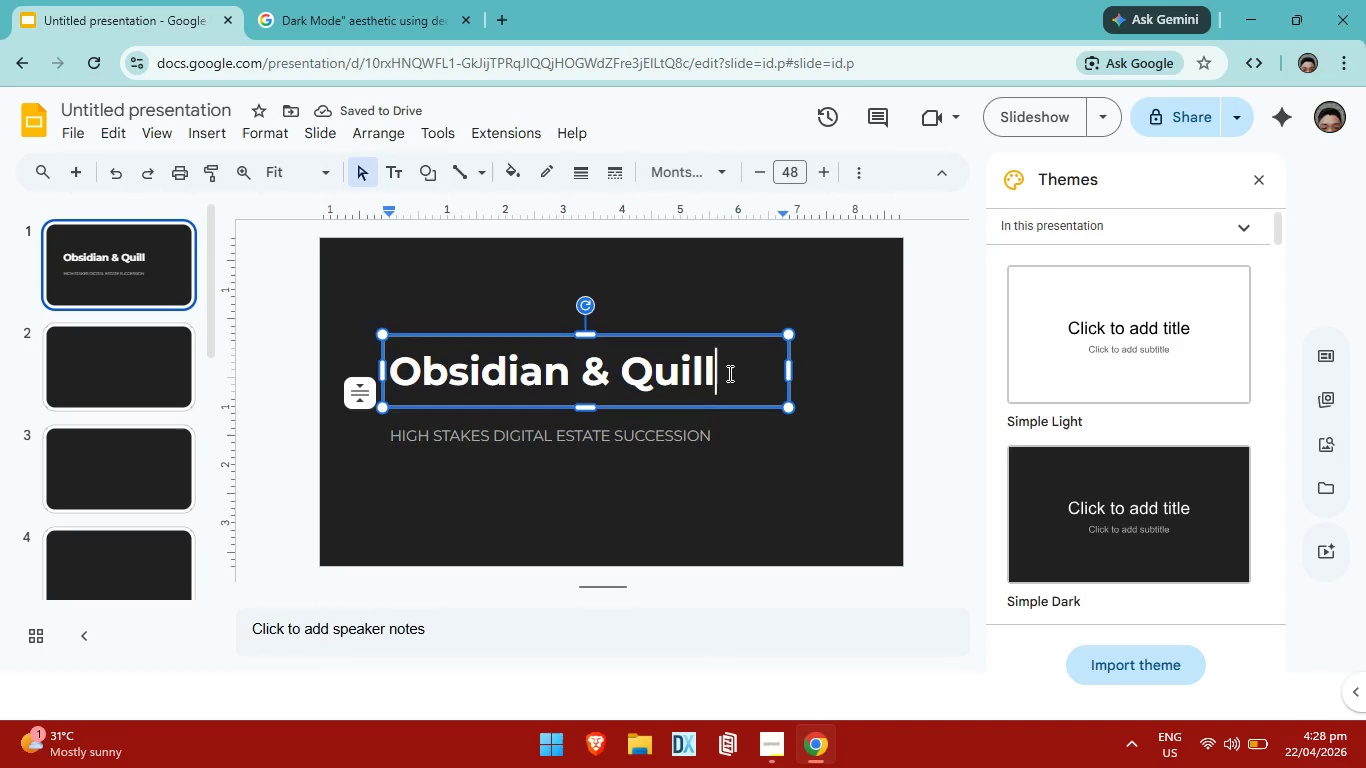 
left_click_drag(start_coordinate=[728, 373], to_coordinate=[718, 372])
 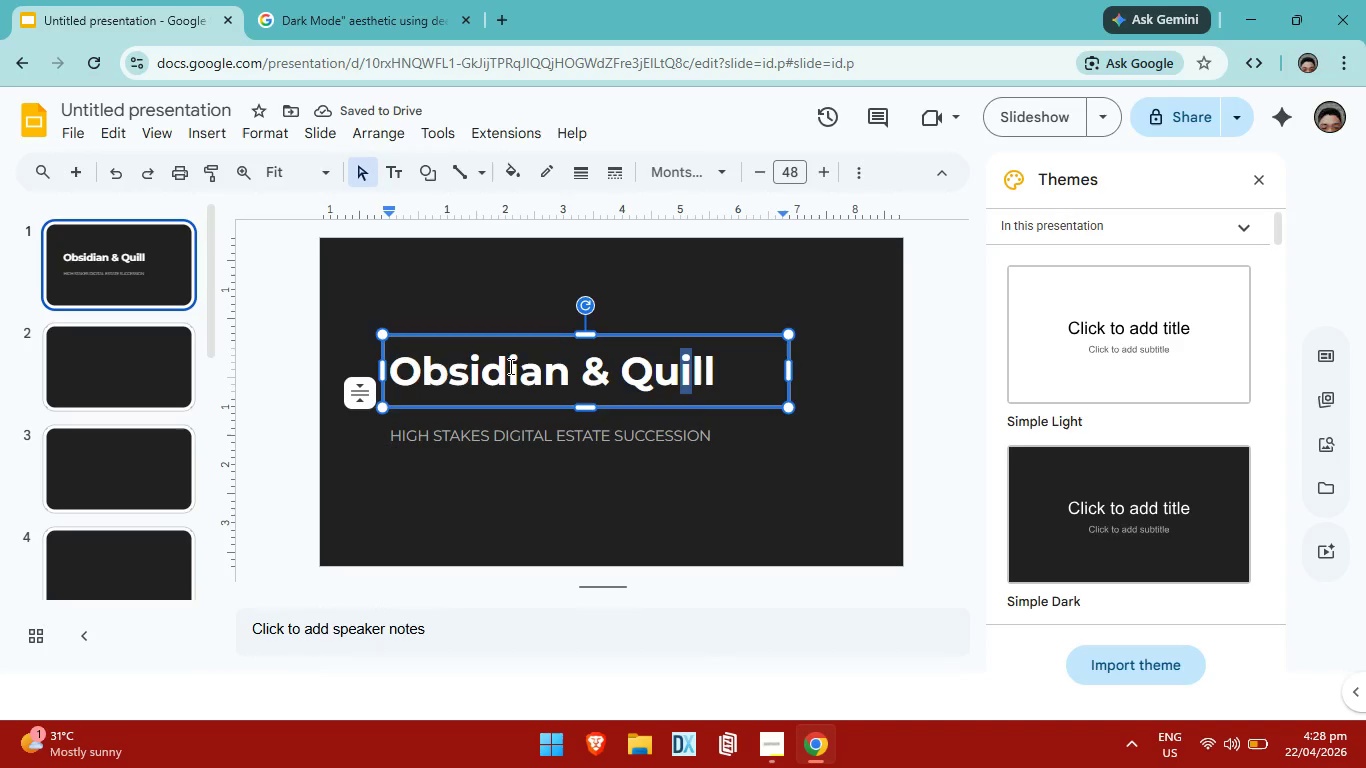 
left_click_drag(start_coordinate=[685, 371], to_coordinate=[666, 368])
 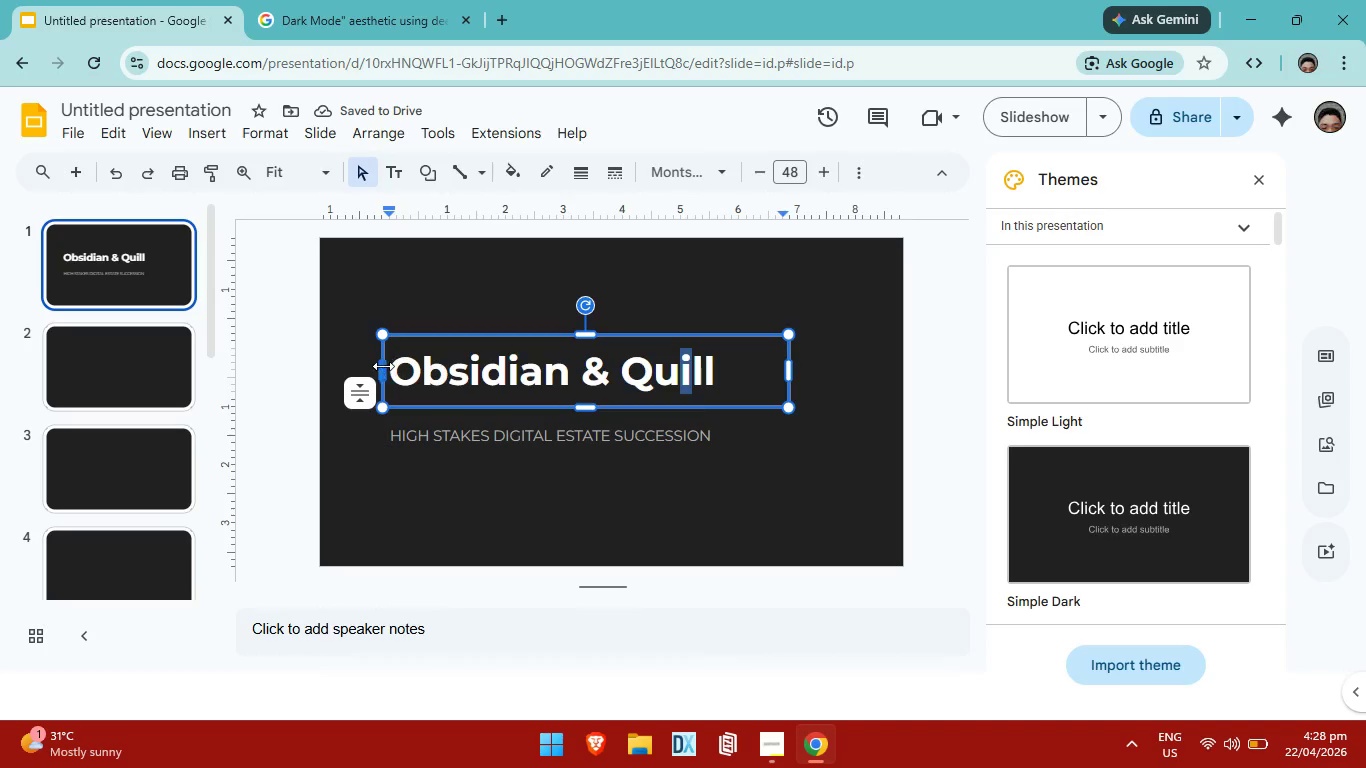 
triple_click([383, 366])
 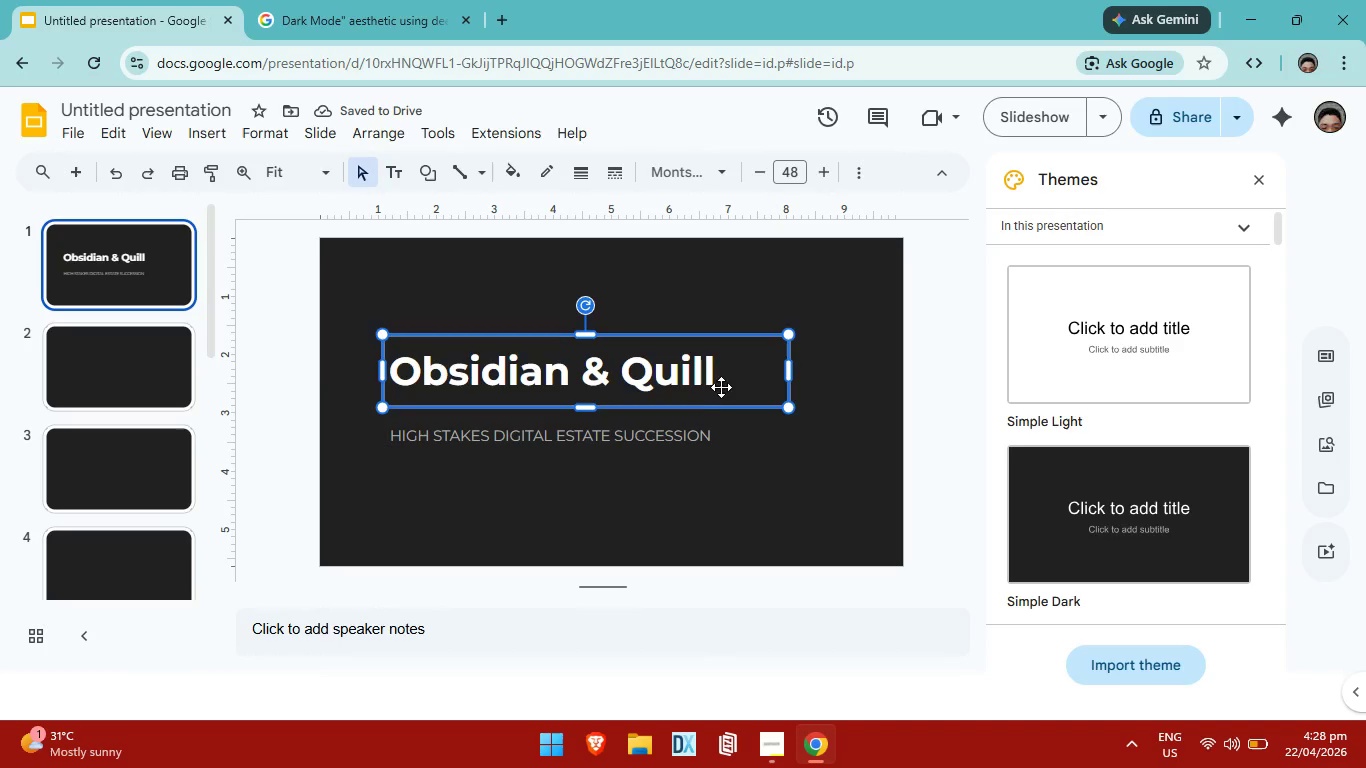 
left_click([730, 372])
 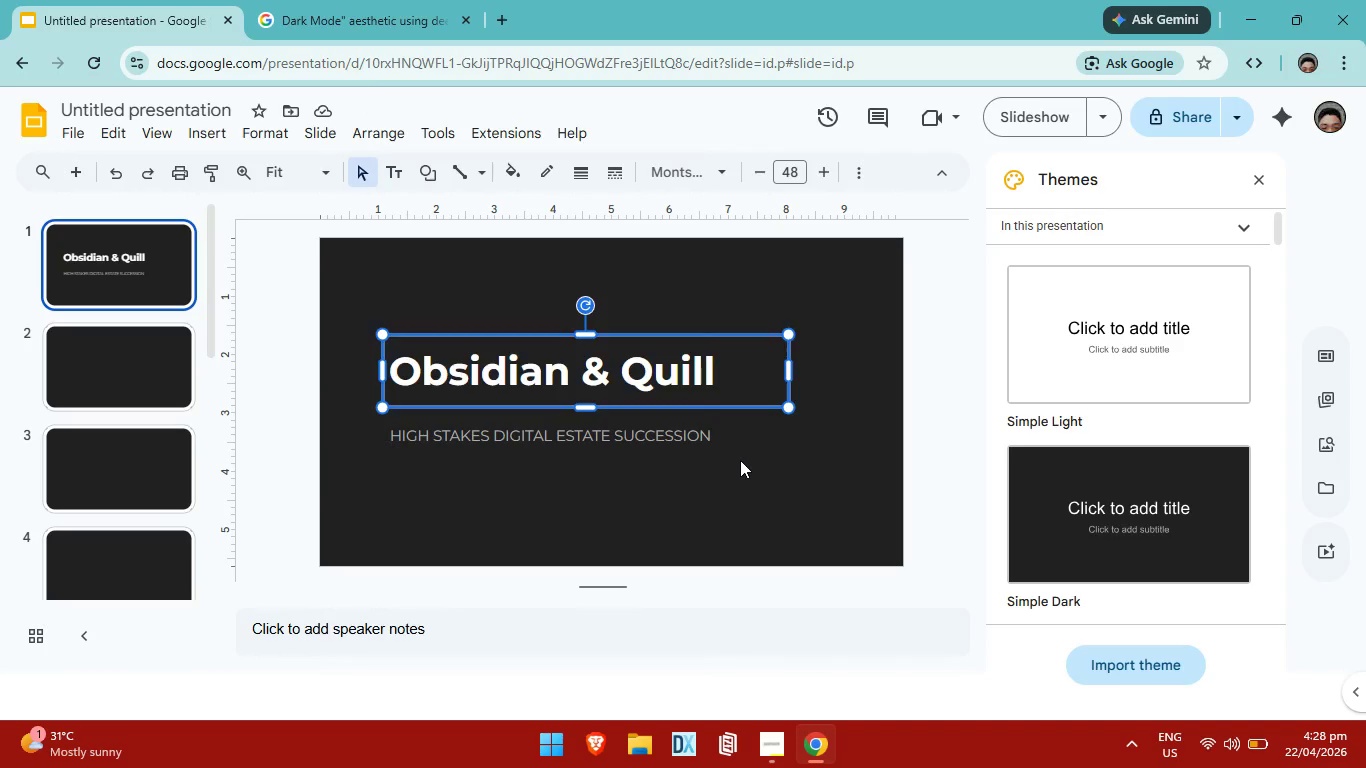 
left_click([742, 468])
 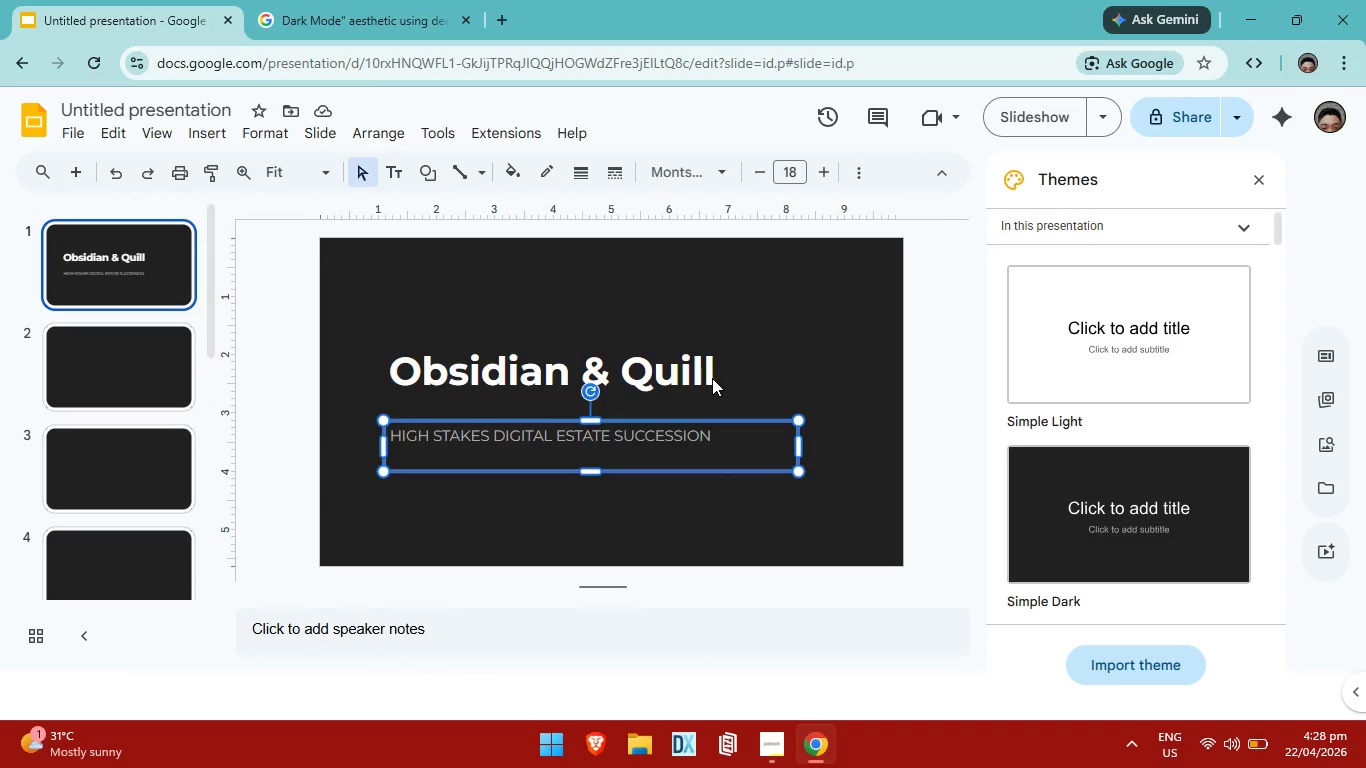 
left_click([712, 378])
 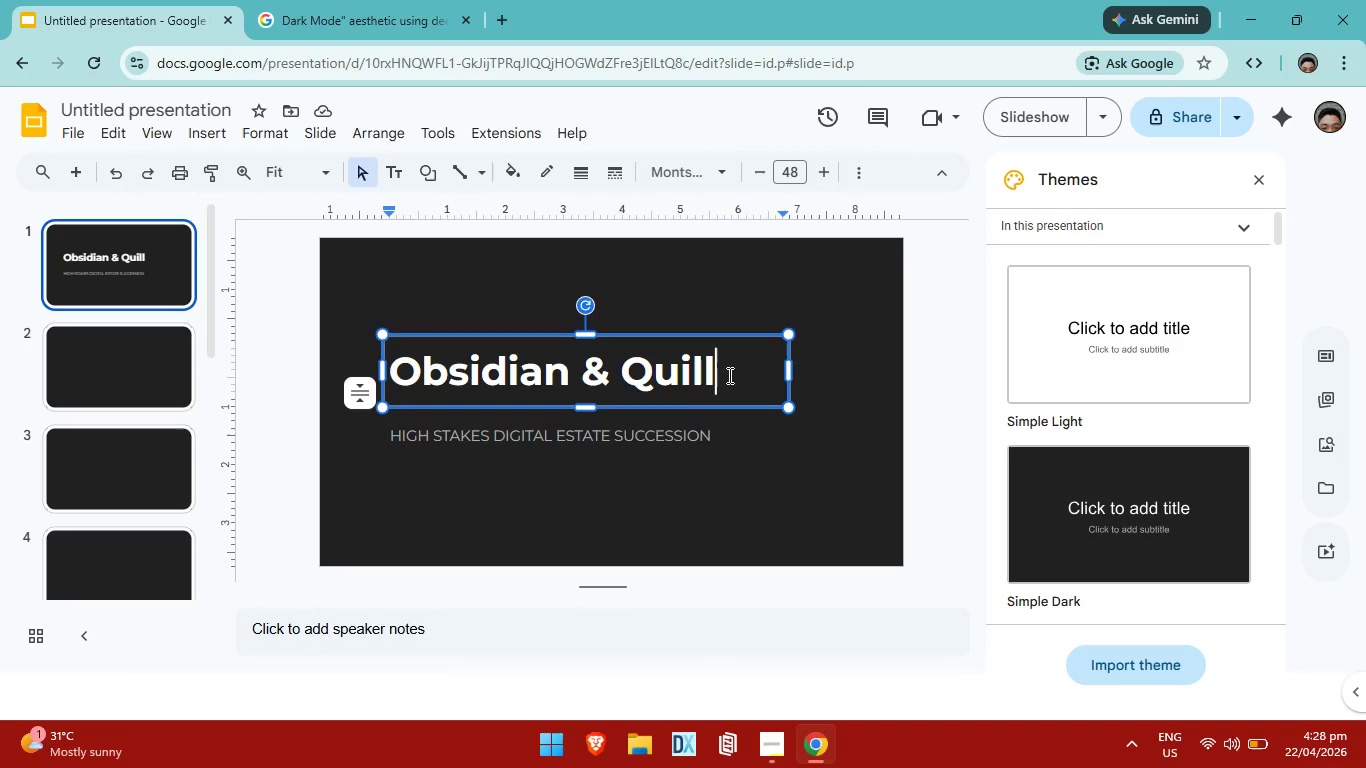 
left_click([728, 375])
 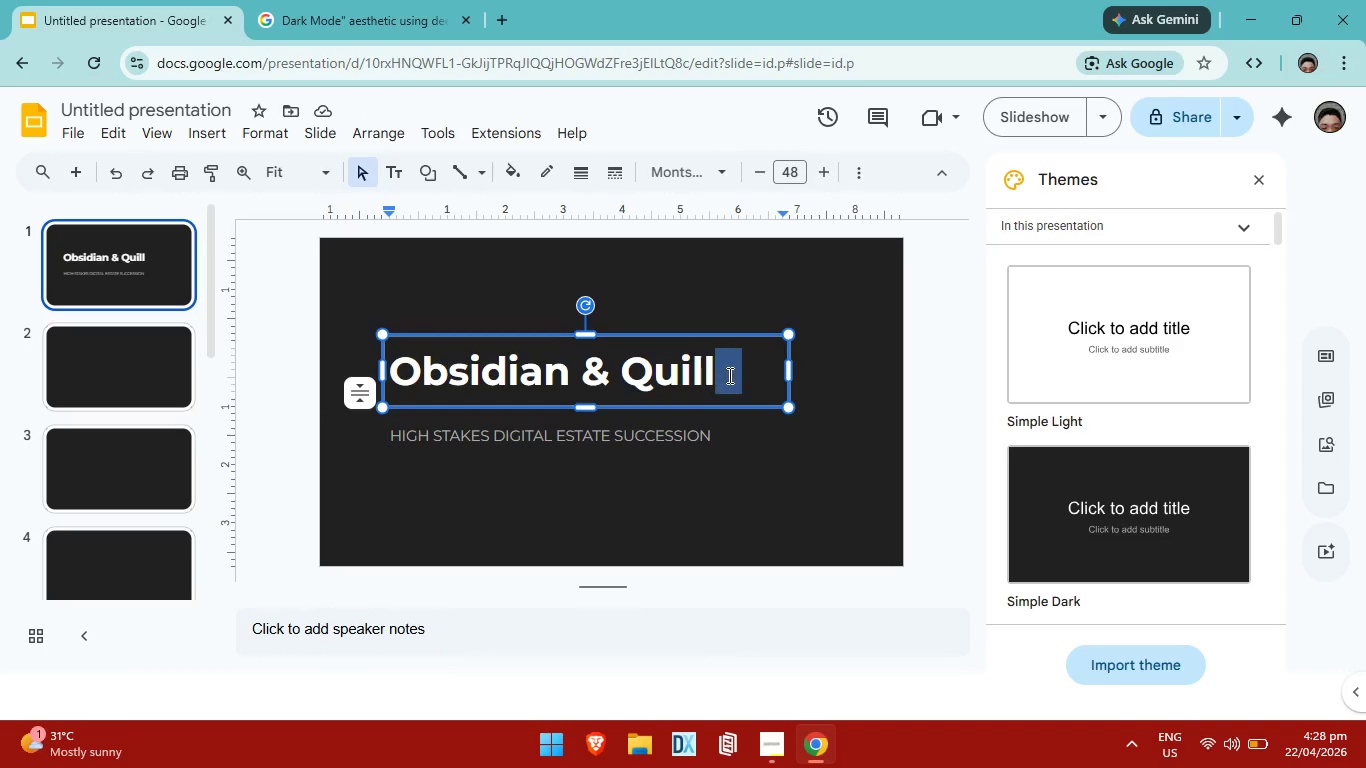 
left_click_drag(start_coordinate=[728, 375], to_coordinate=[690, 374])
 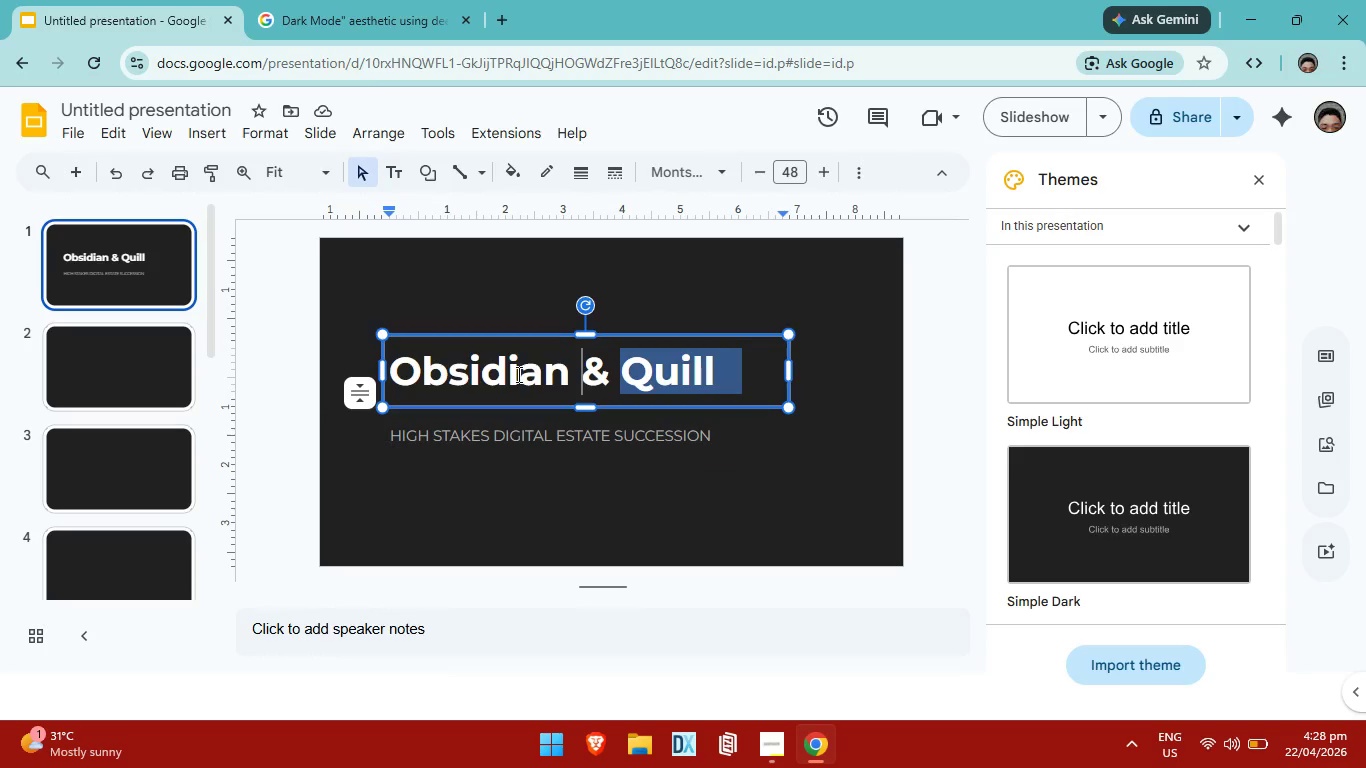 
left_click_drag(start_coordinate=[676, 374], to_coordinate=[377, 374])
 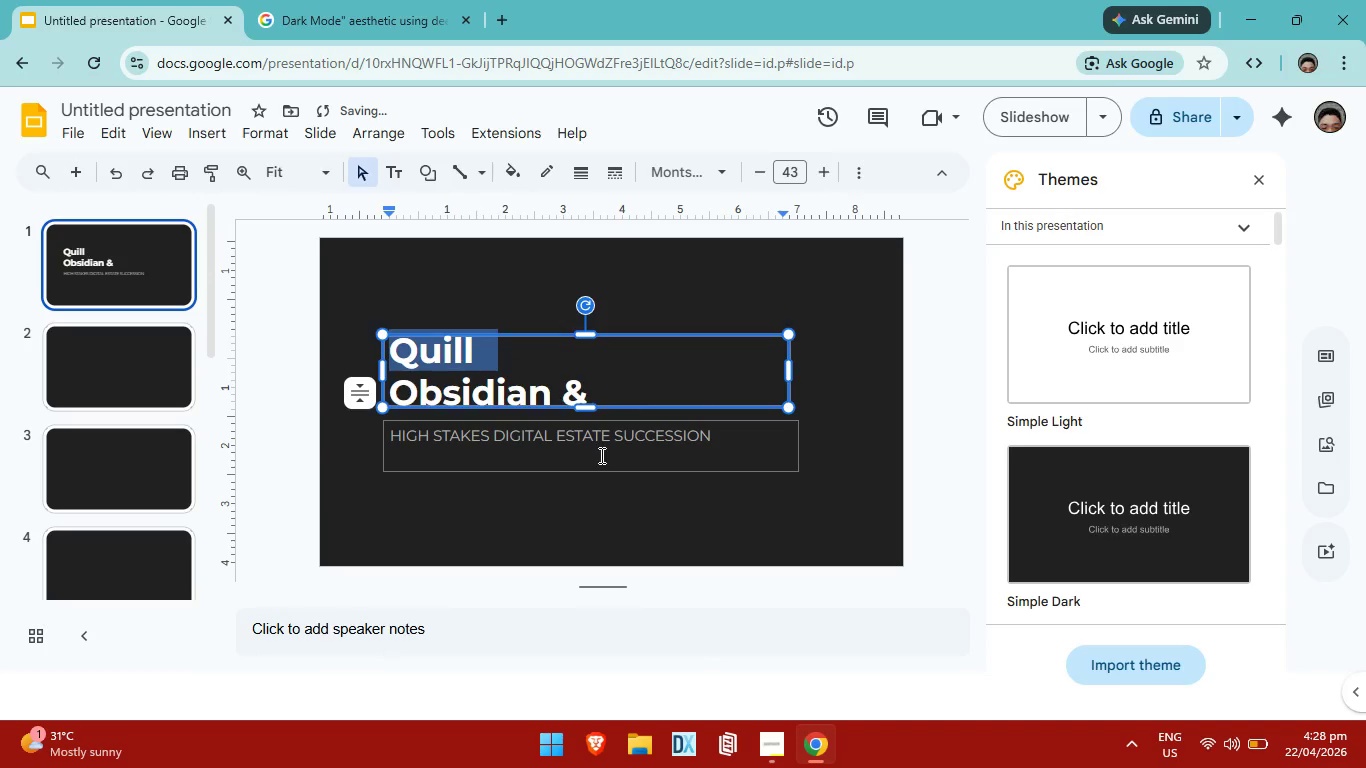 
key(Control+ControlLeft)
 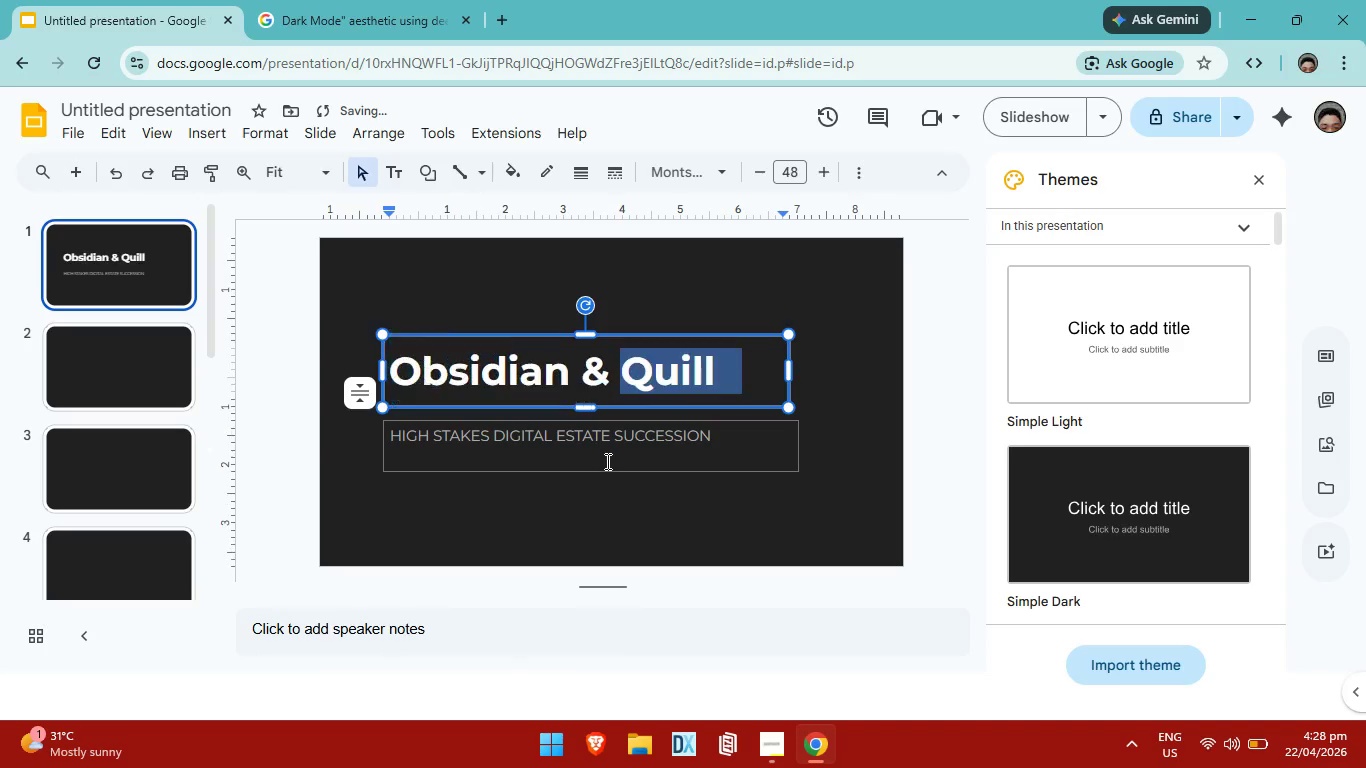 
key(Control+Z)
 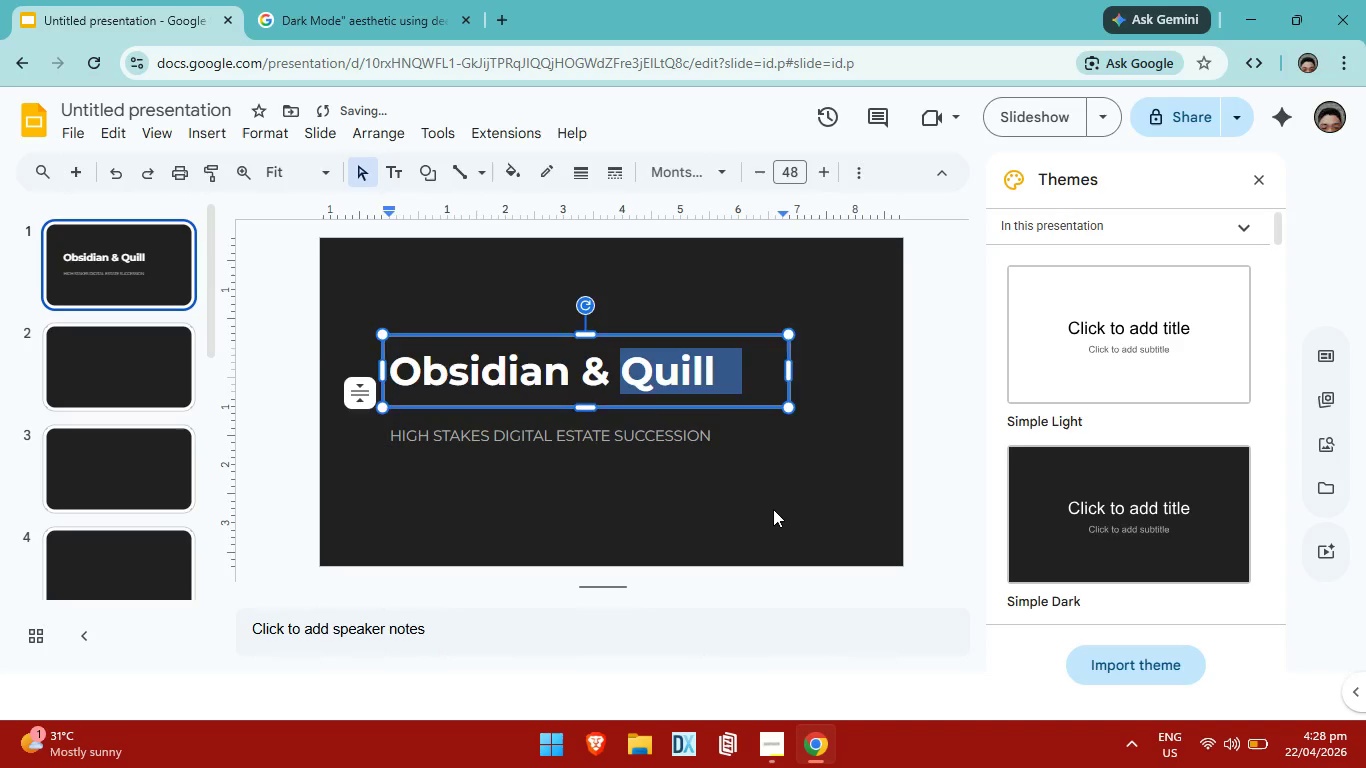 
left_click([773, 509])
 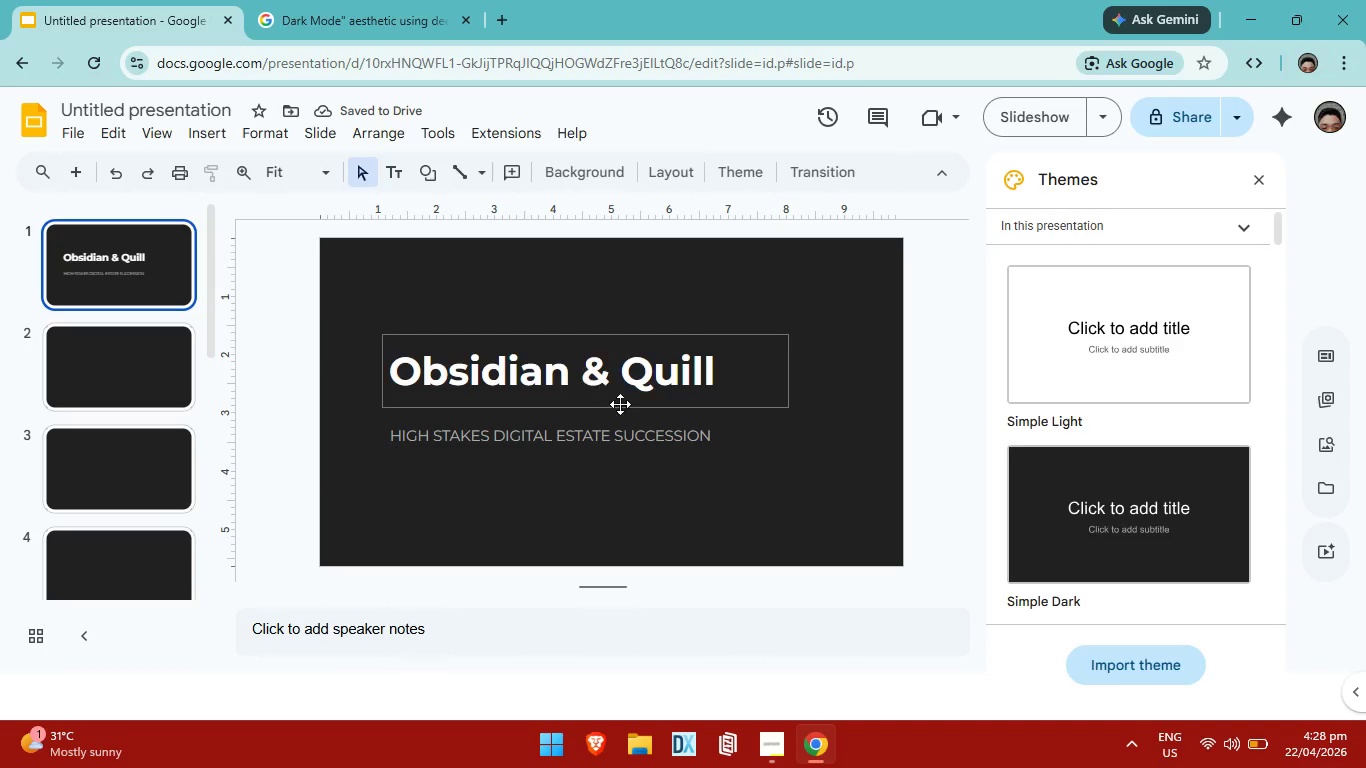 
scroll: coordinate [624, 383], scroll_direction: up, amount: 2.0
 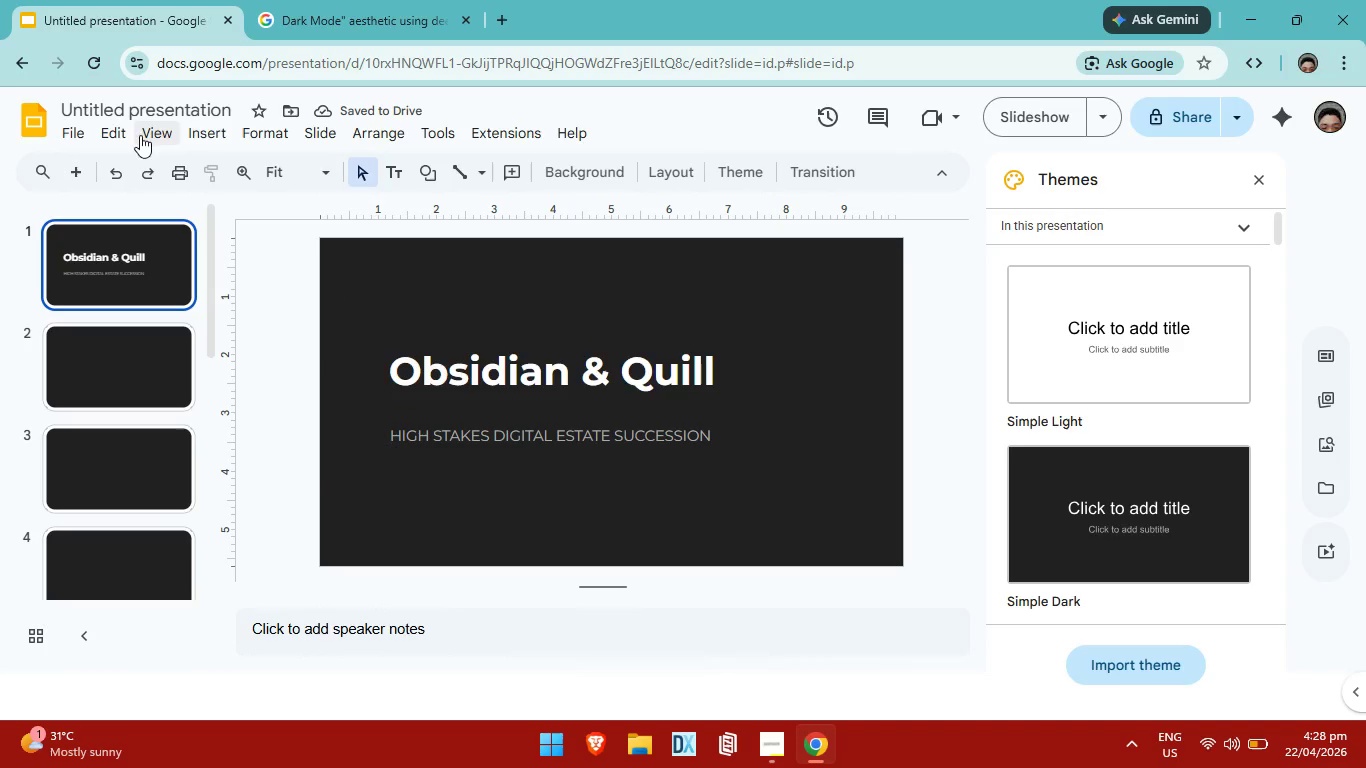 
left_click([210, 135])
 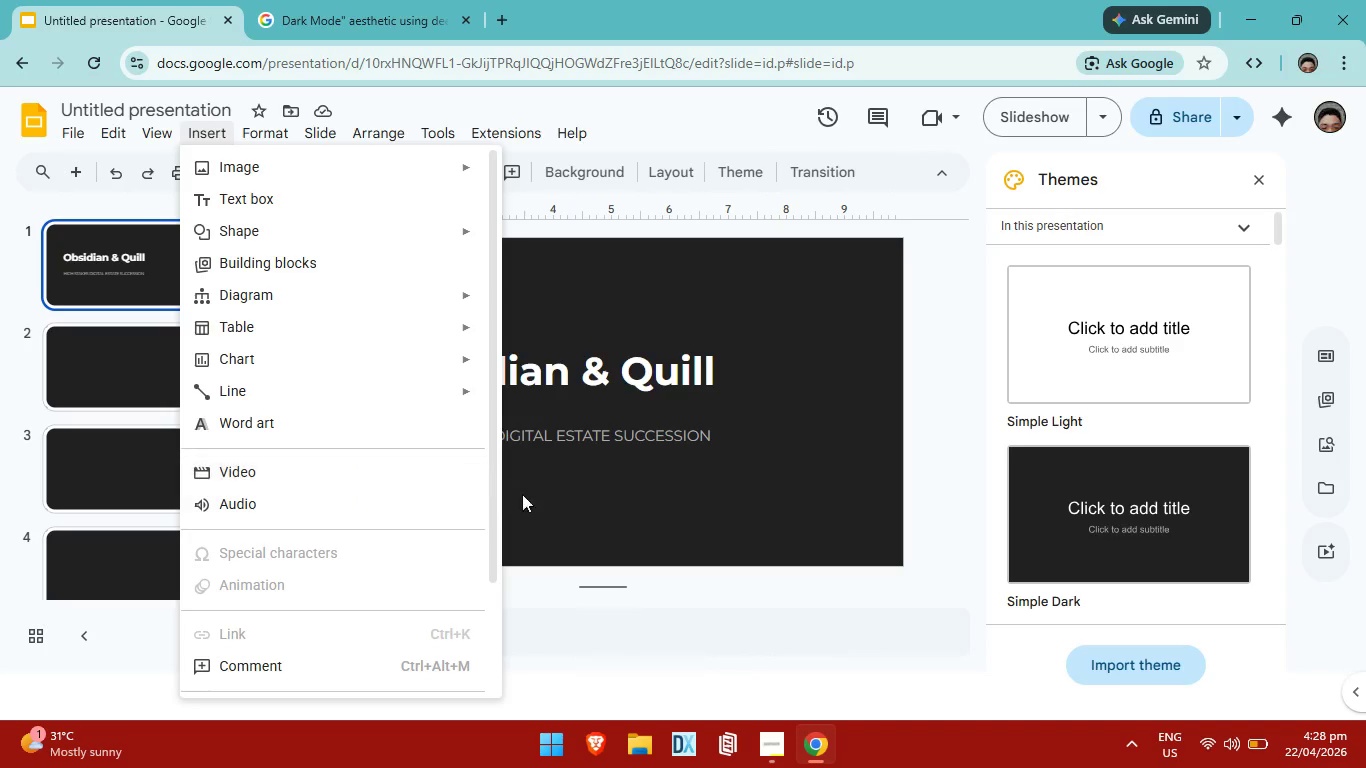 
wait(9.02)
 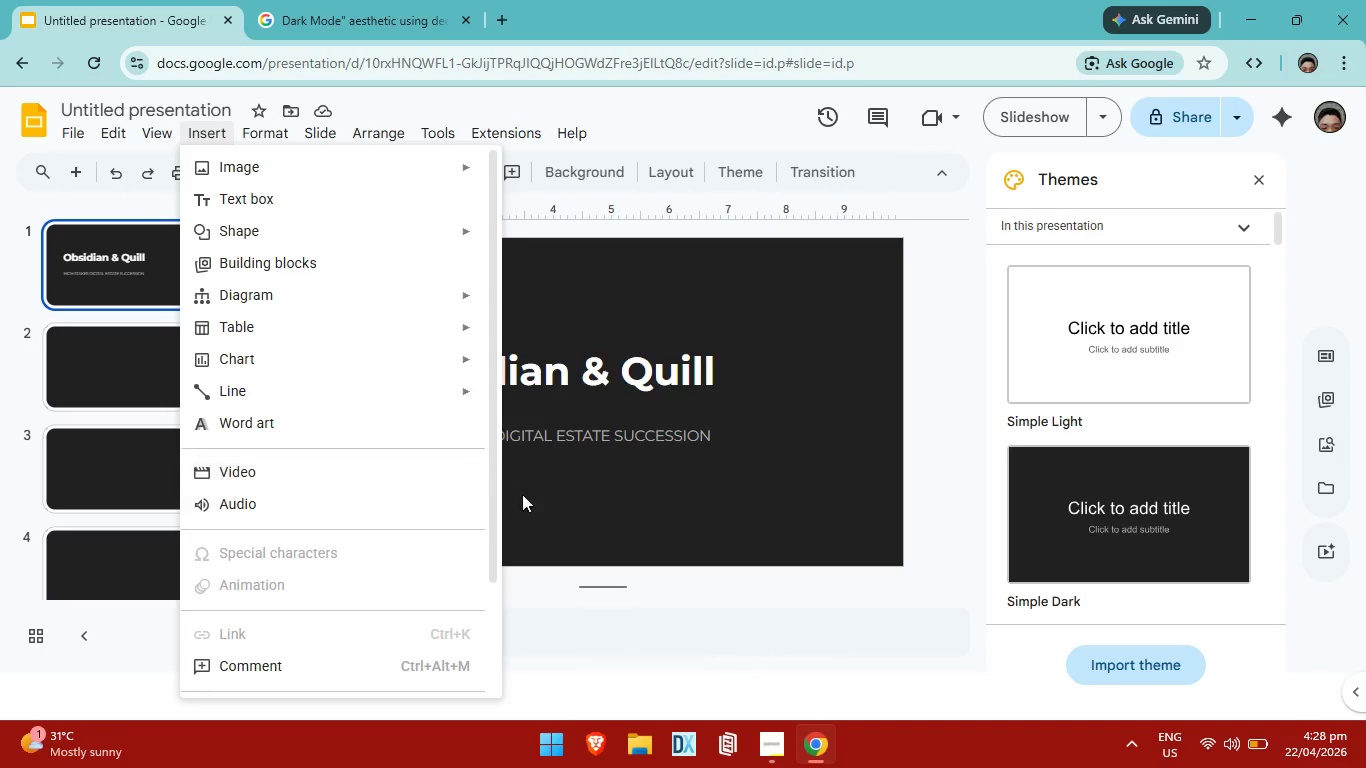 
left_click([147, 136])
 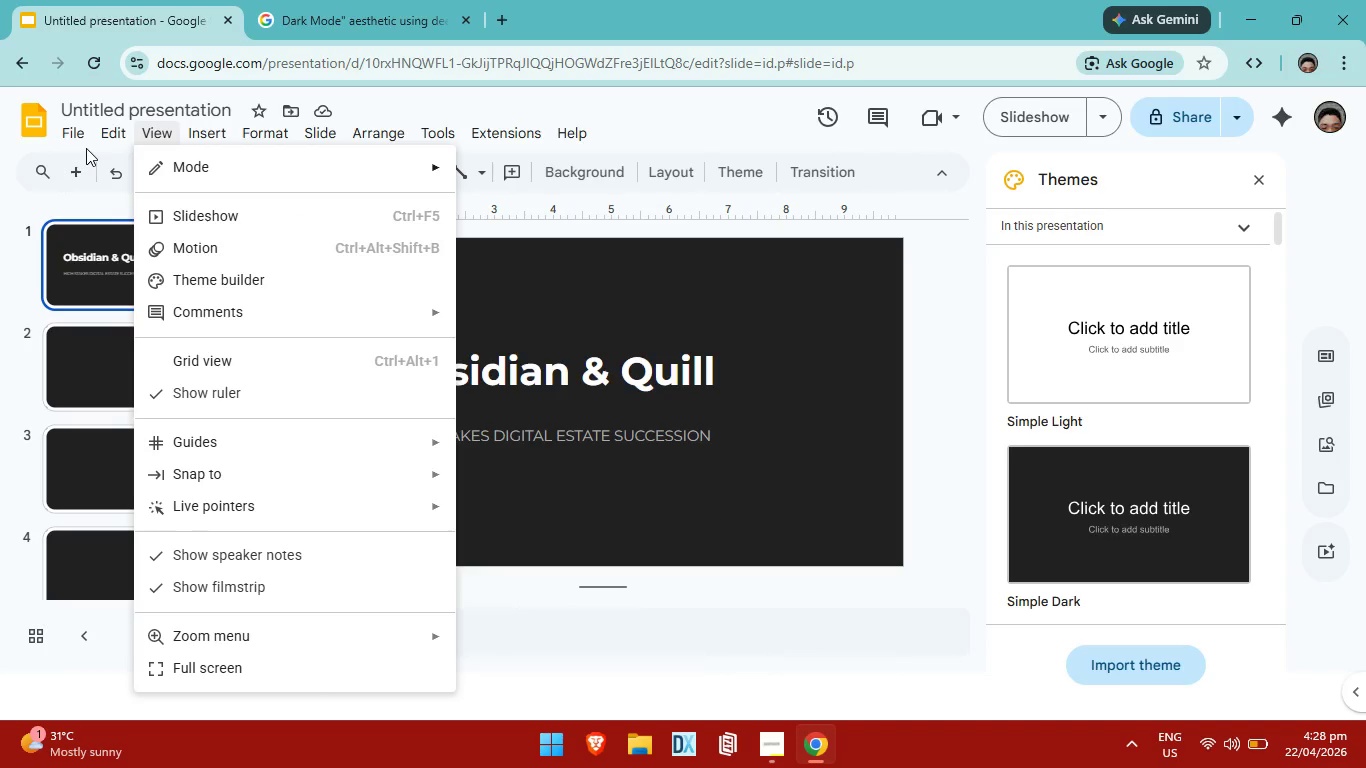 
wait(9.17)
 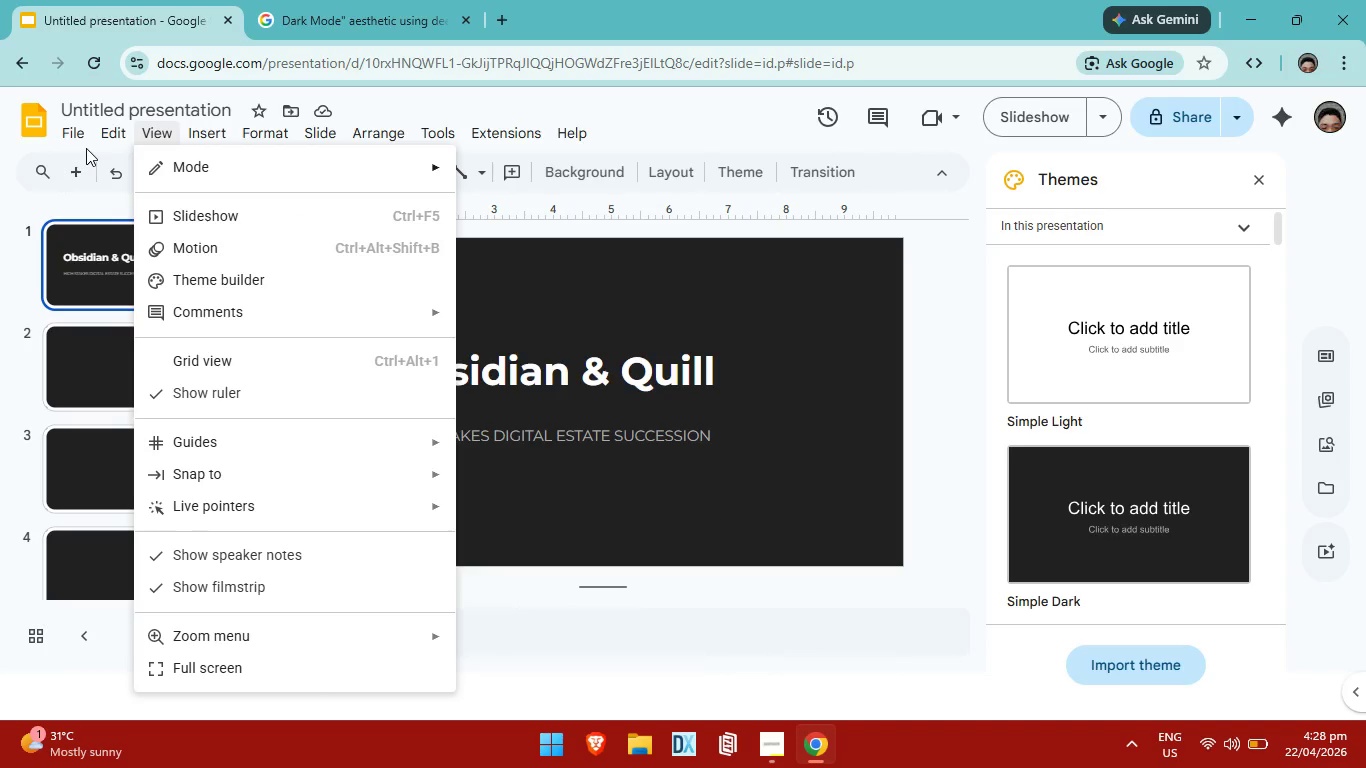 
mouse_move([305, 430])
 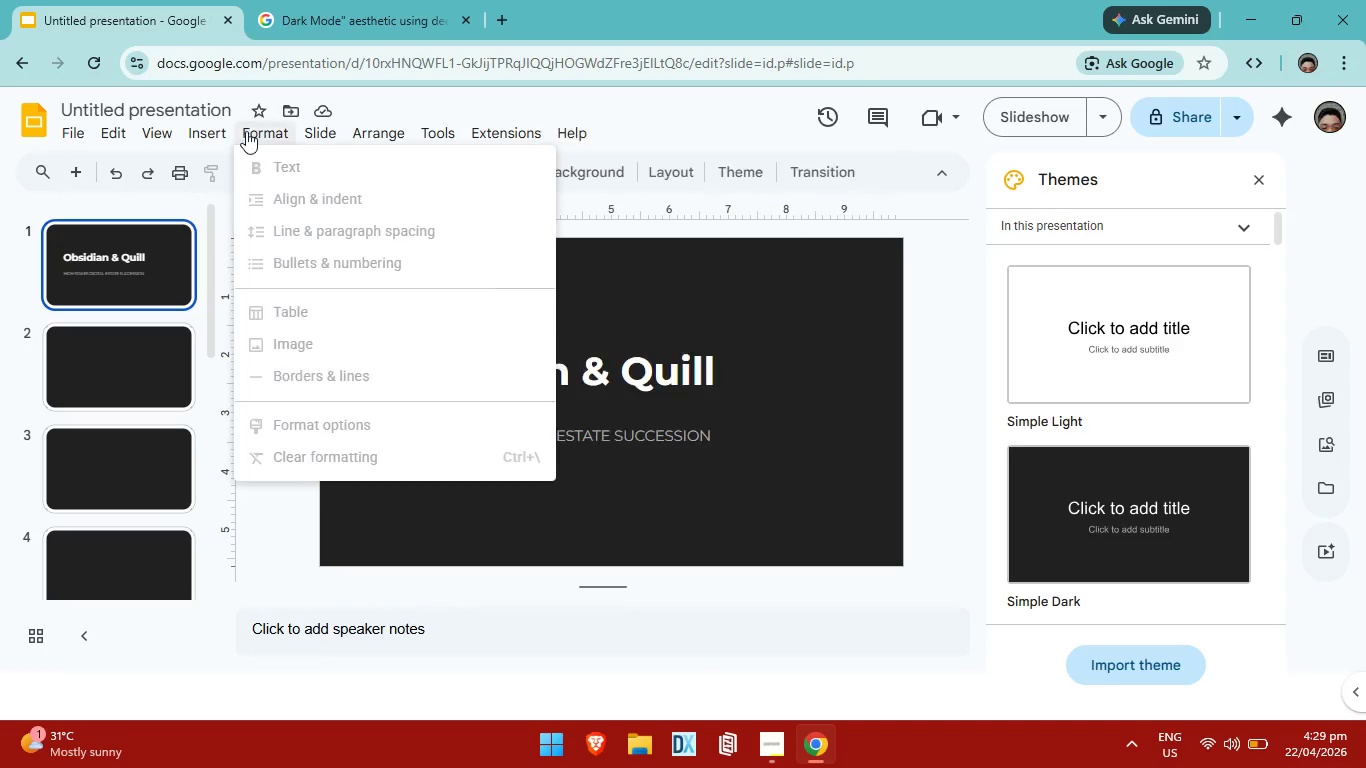 
wait(15.79)
 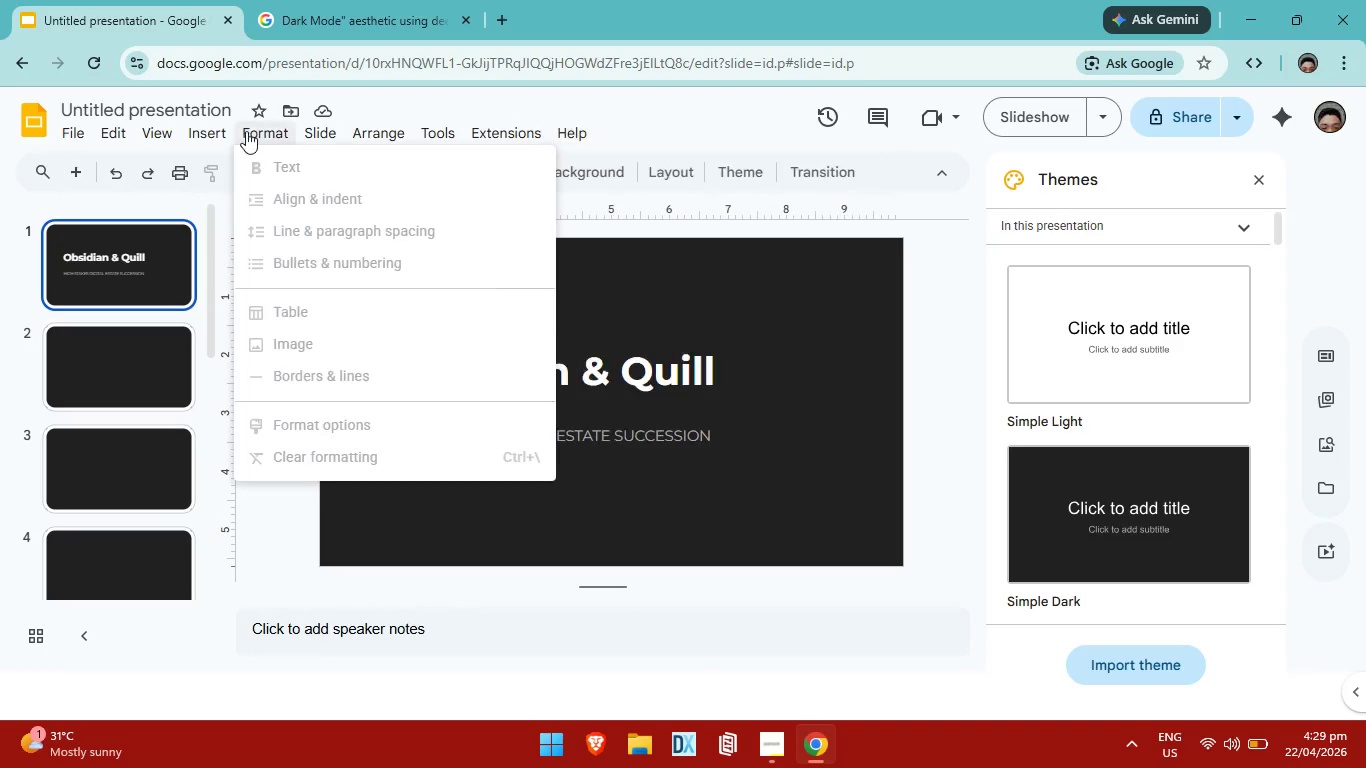 
left_click([934, 279])
 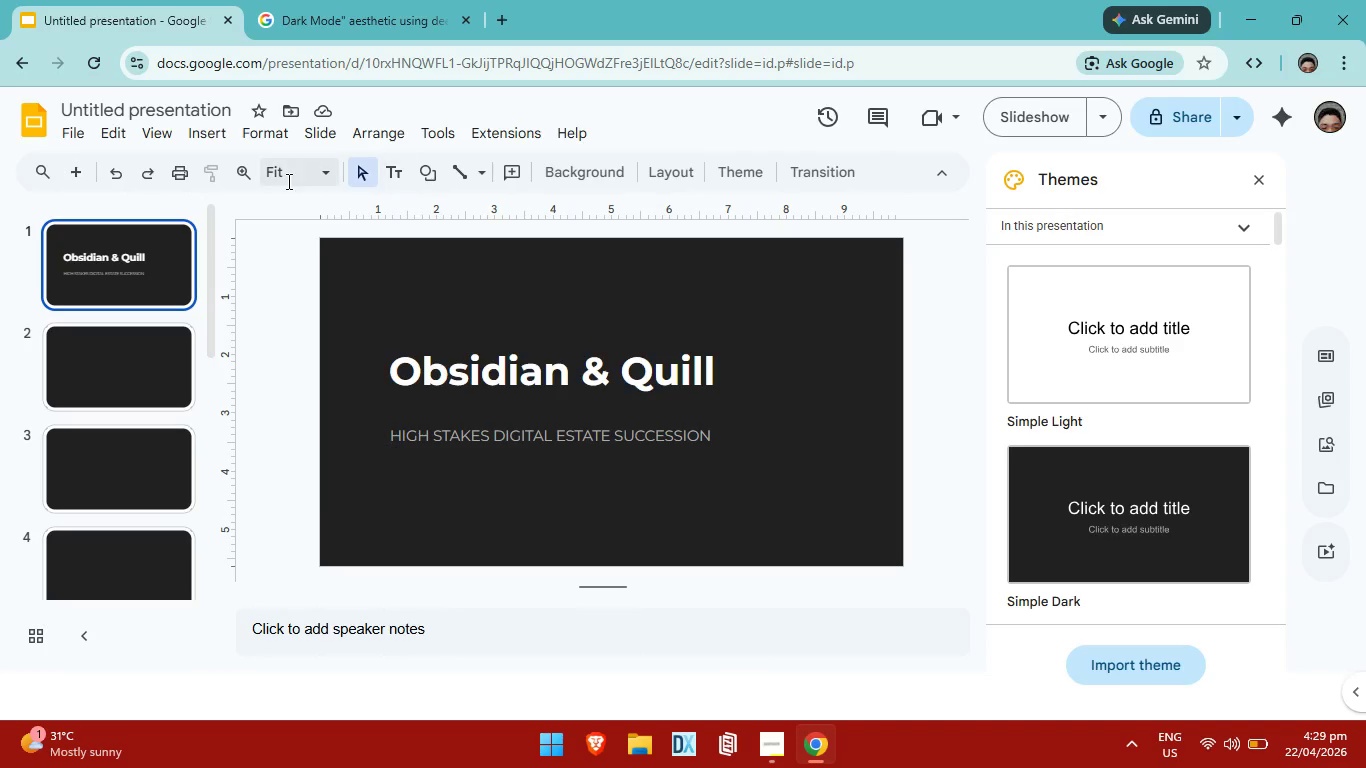 
wait(8.17)
 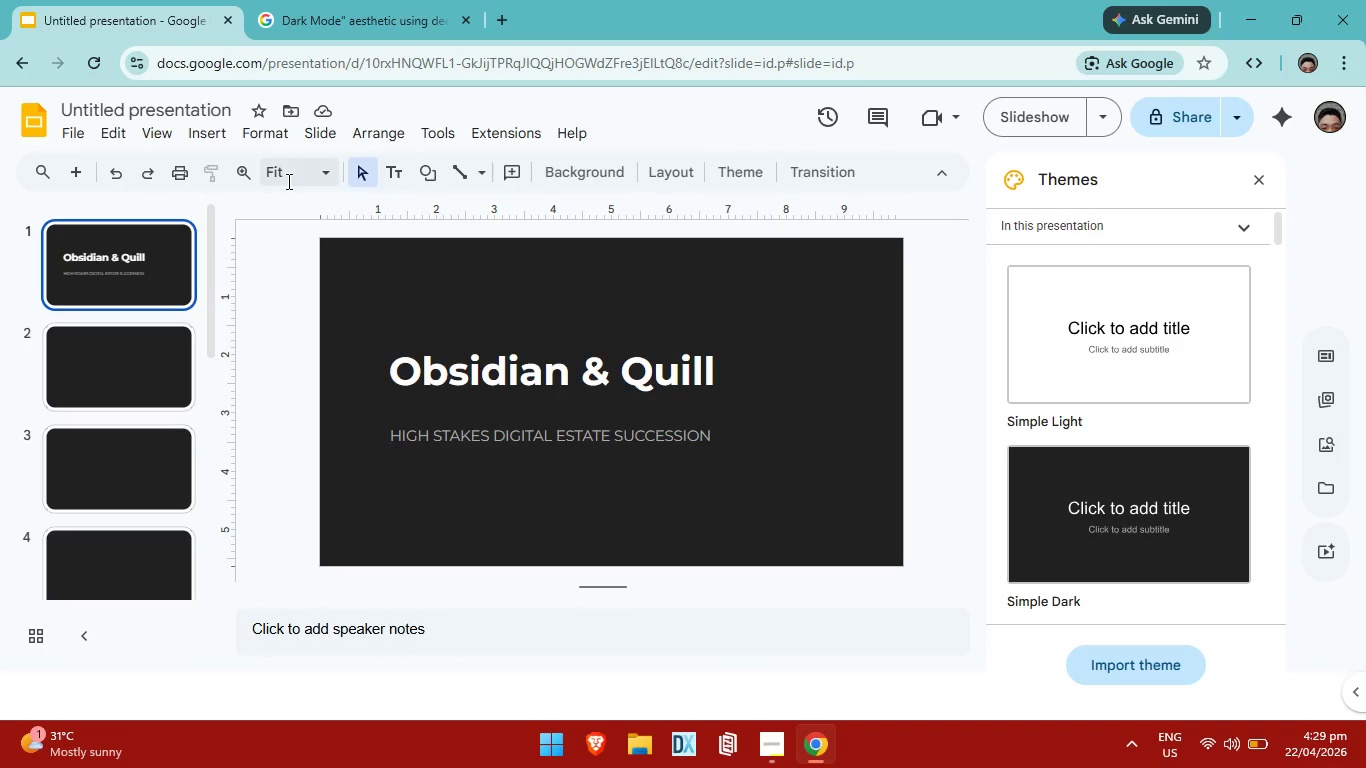 
scroll: coordinate [1180, 477], scroll_direction: down, amount: 5.0
 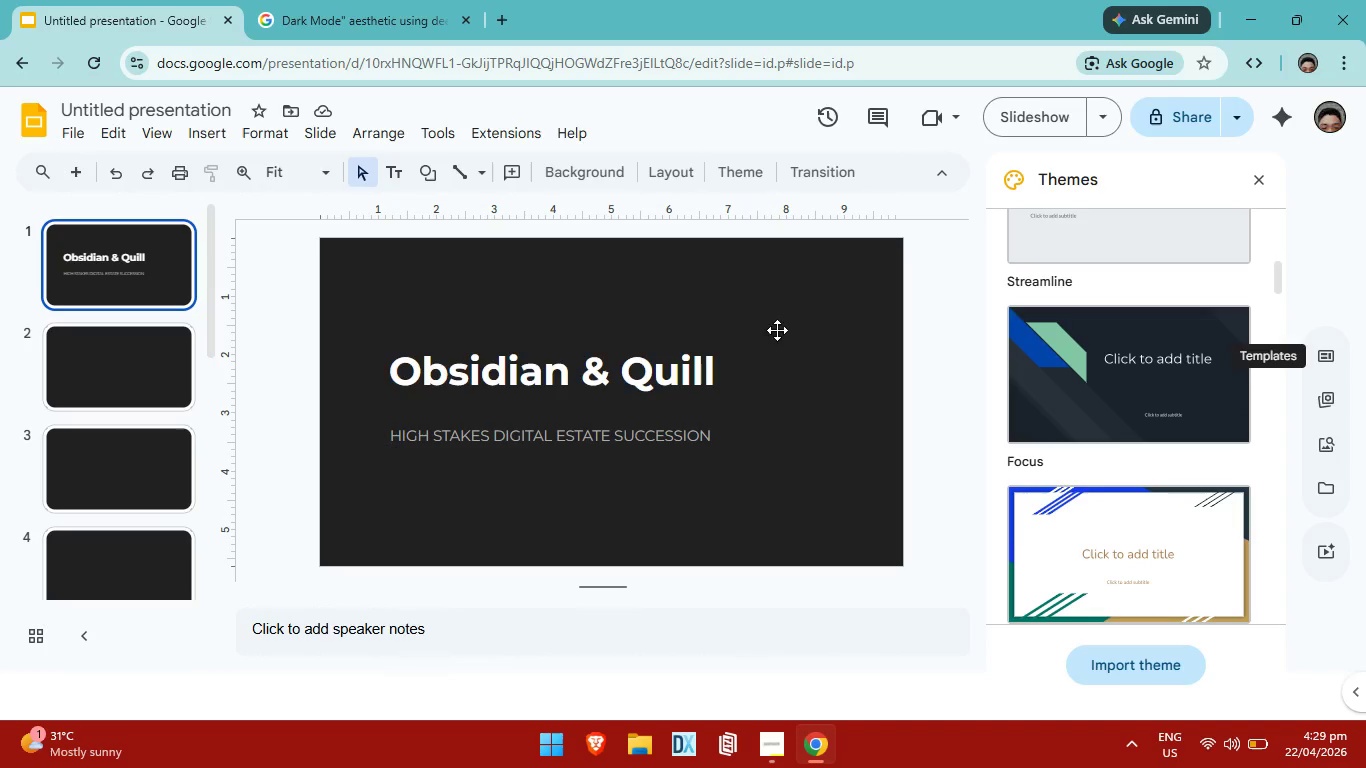 
scroll: coordinate [586, 330], scroll_direction: up, amount: 2.0
 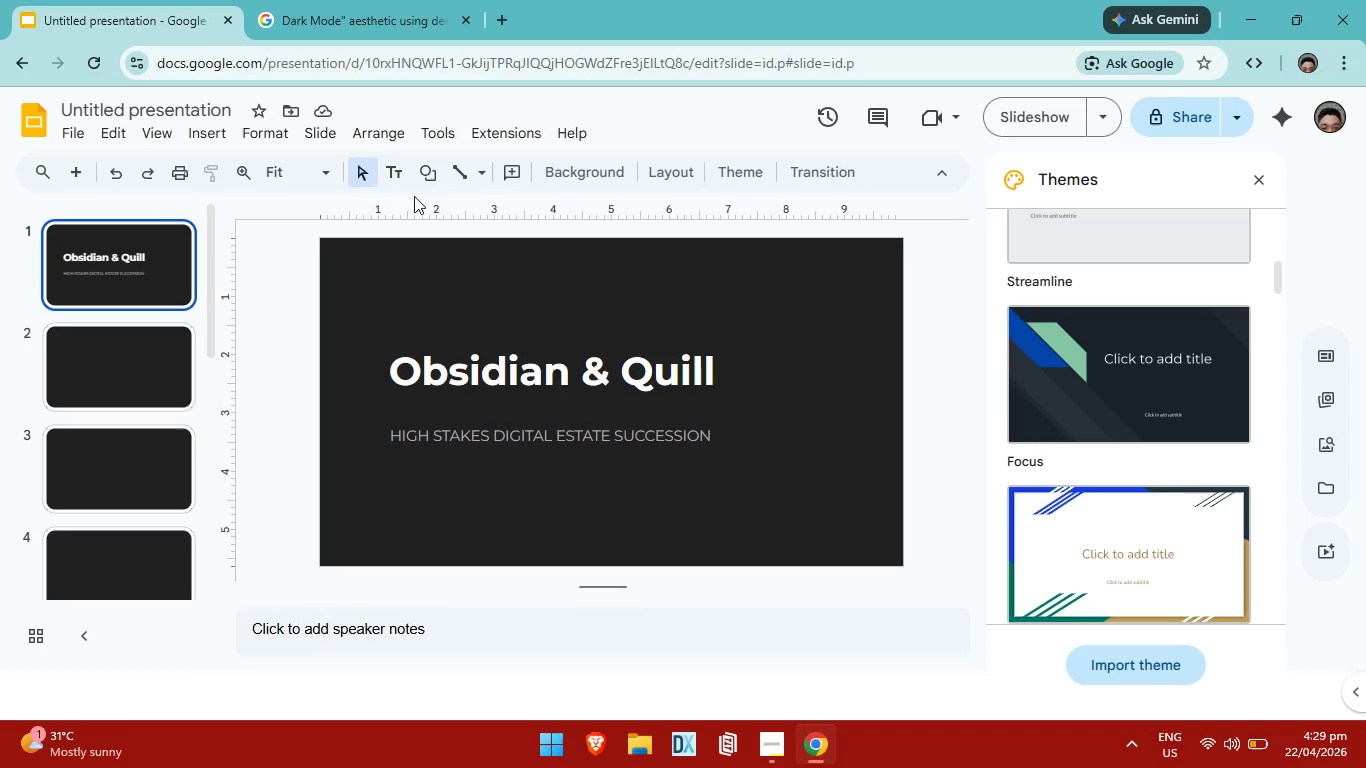 
mouse_move([430, 169])
 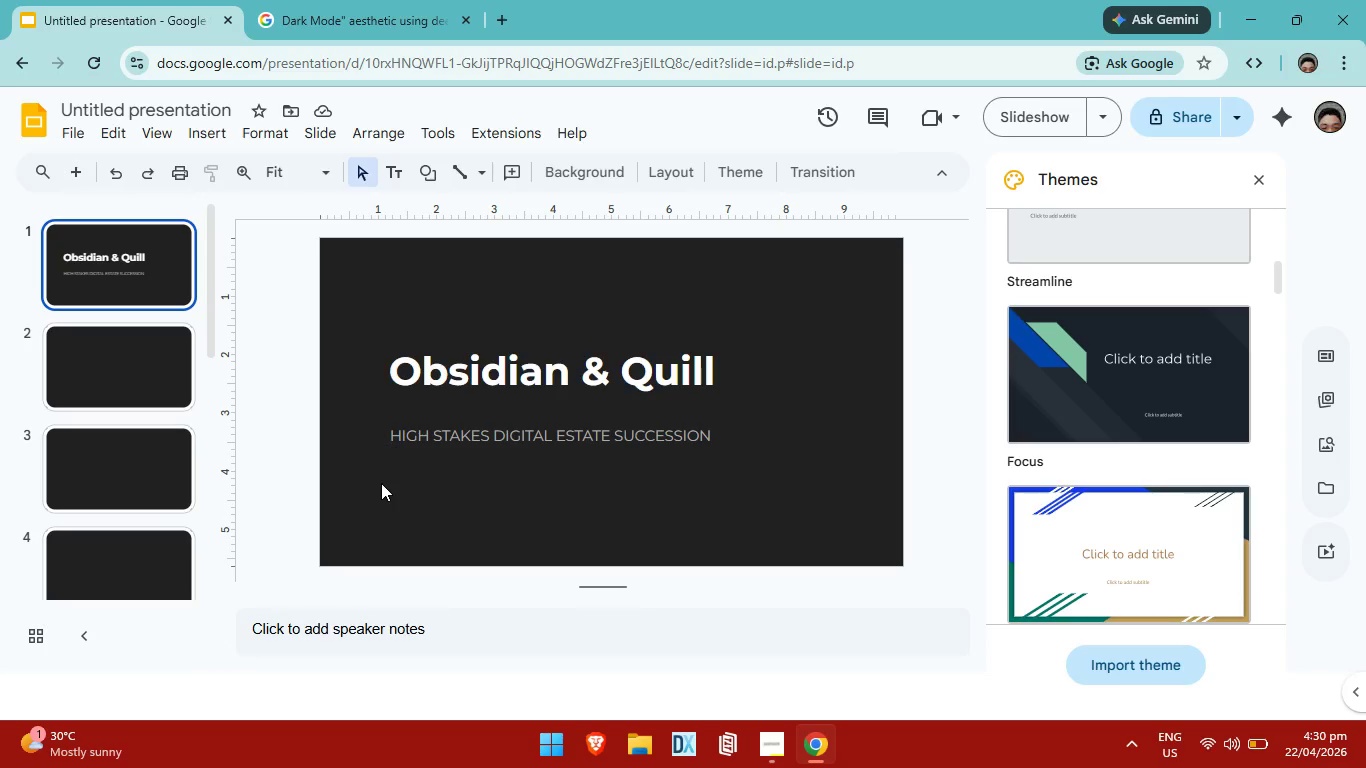 
wait(66.39)
 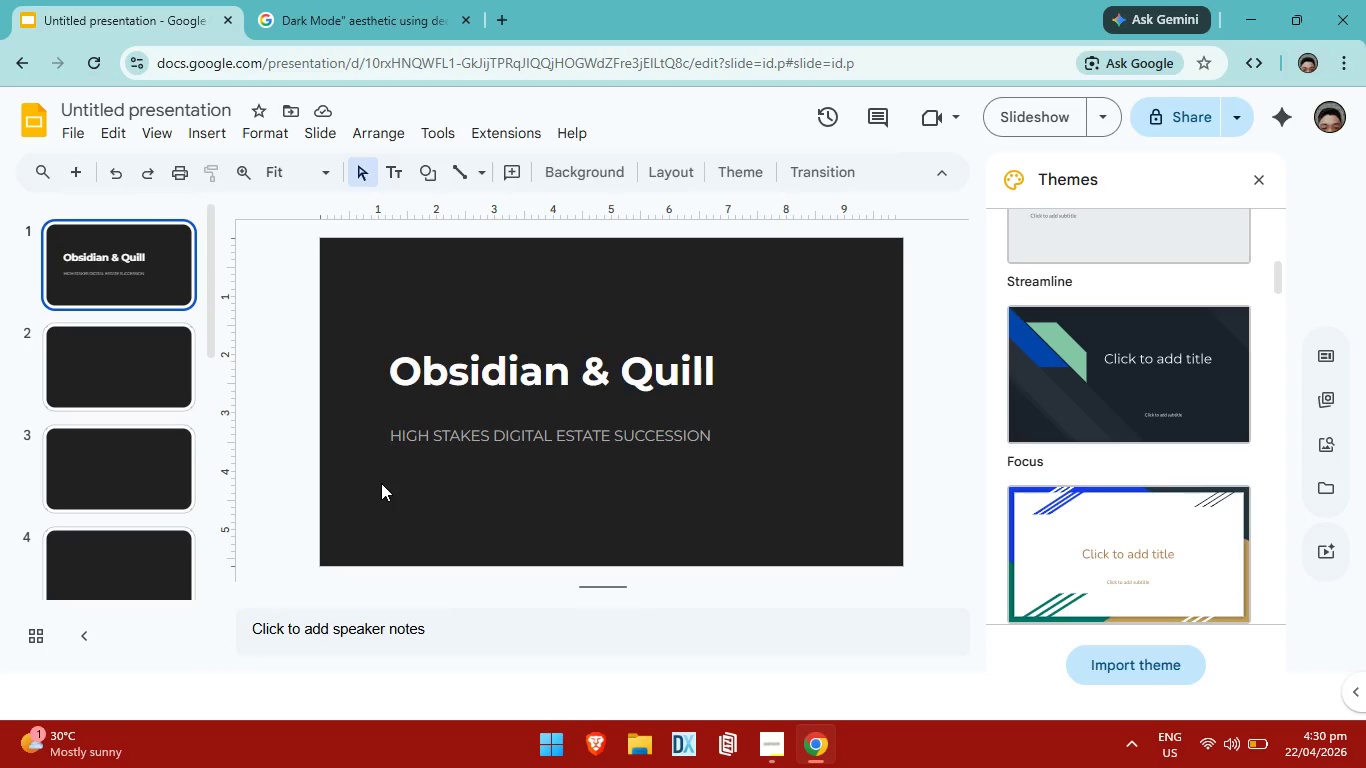 
left_click([187, 125])
 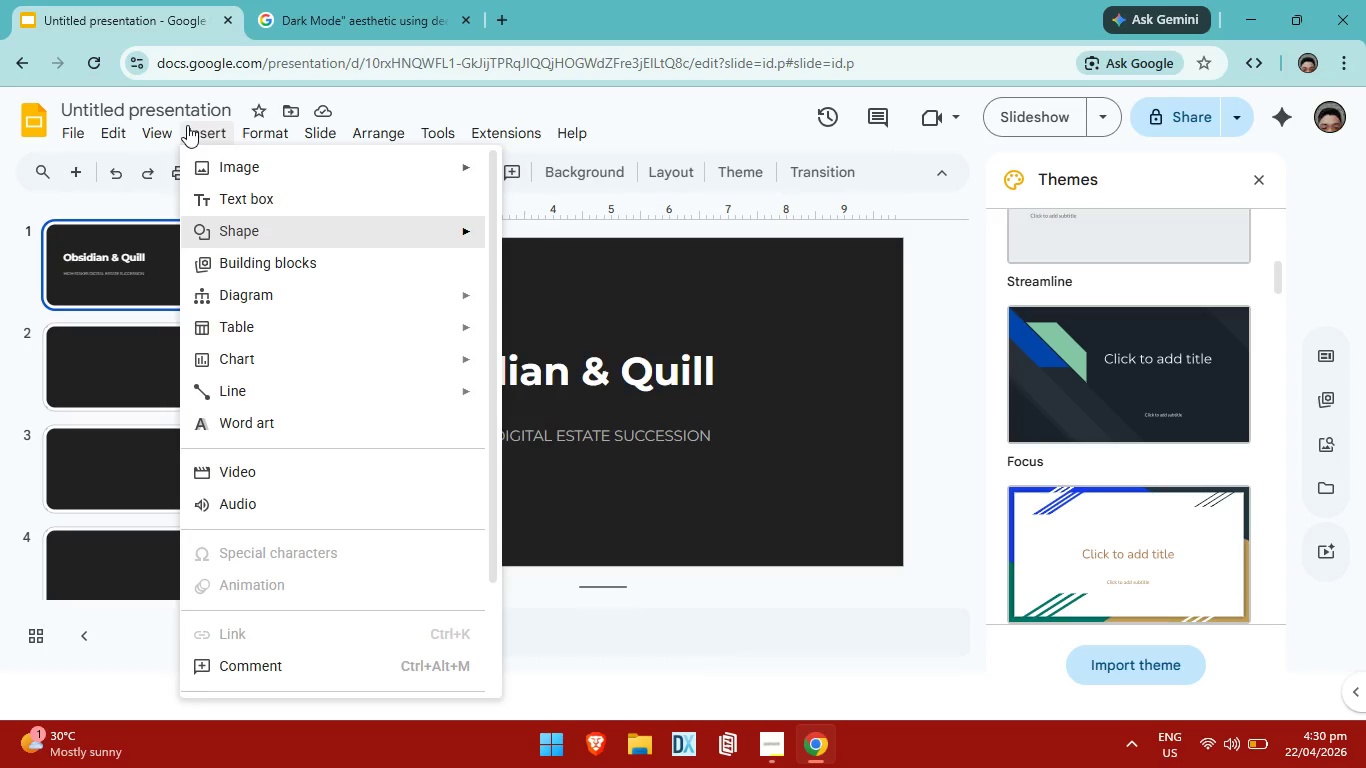 
mouse_move([389, 304])
 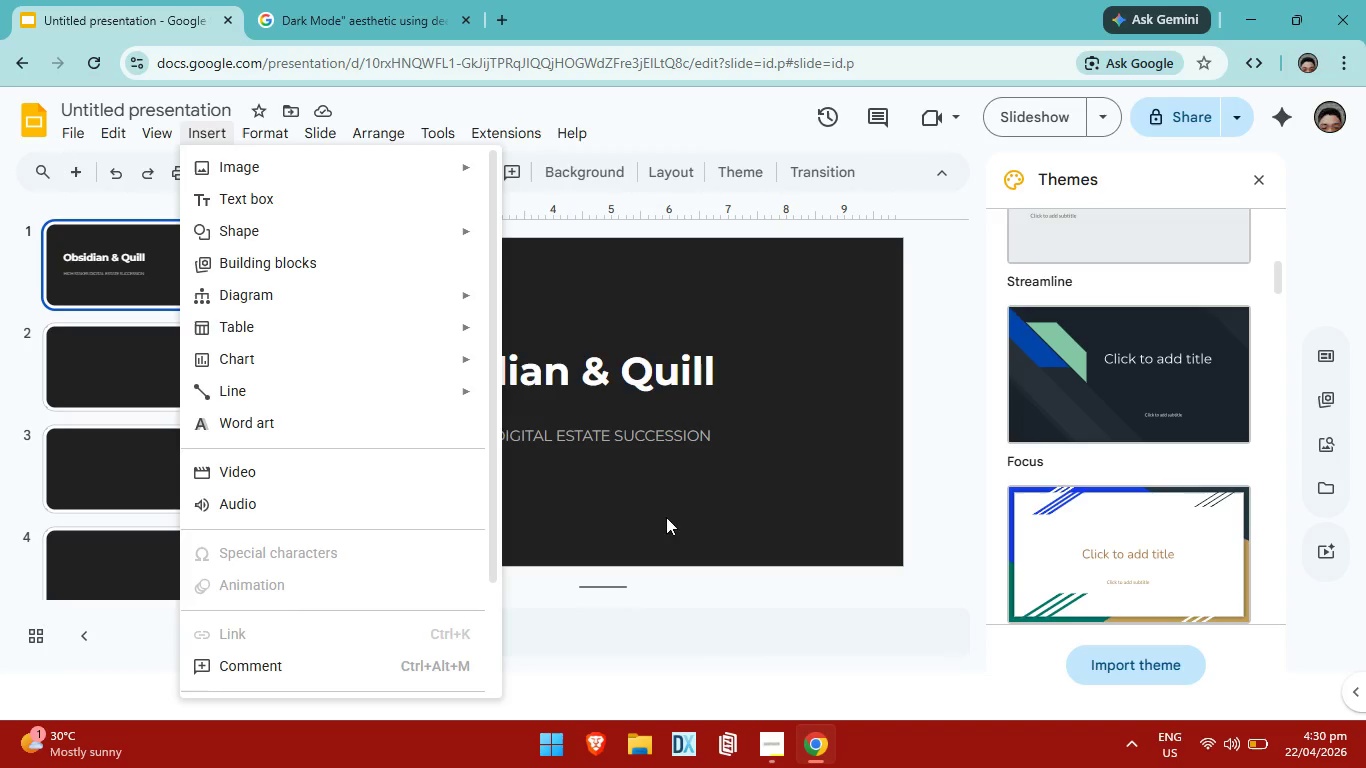 
wait(14.86)
 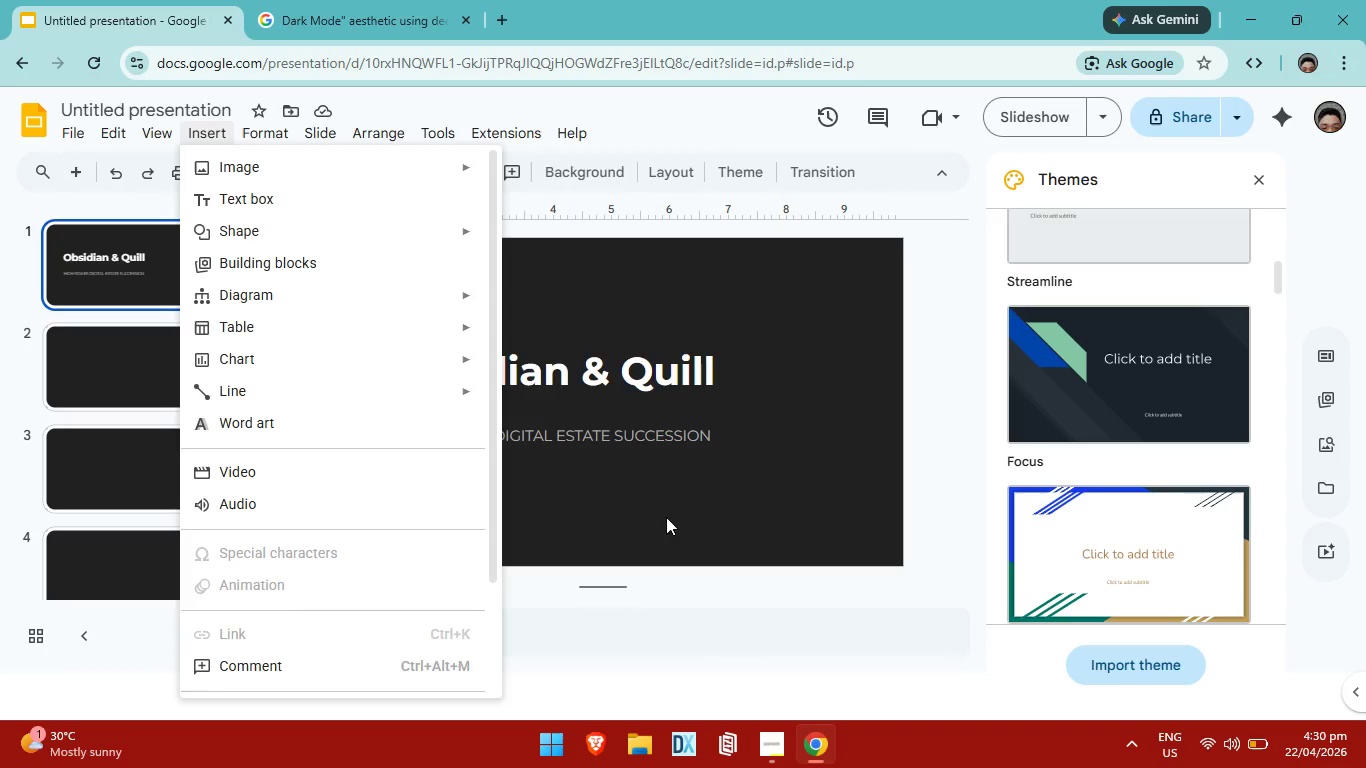 
left_click([197, 136])
 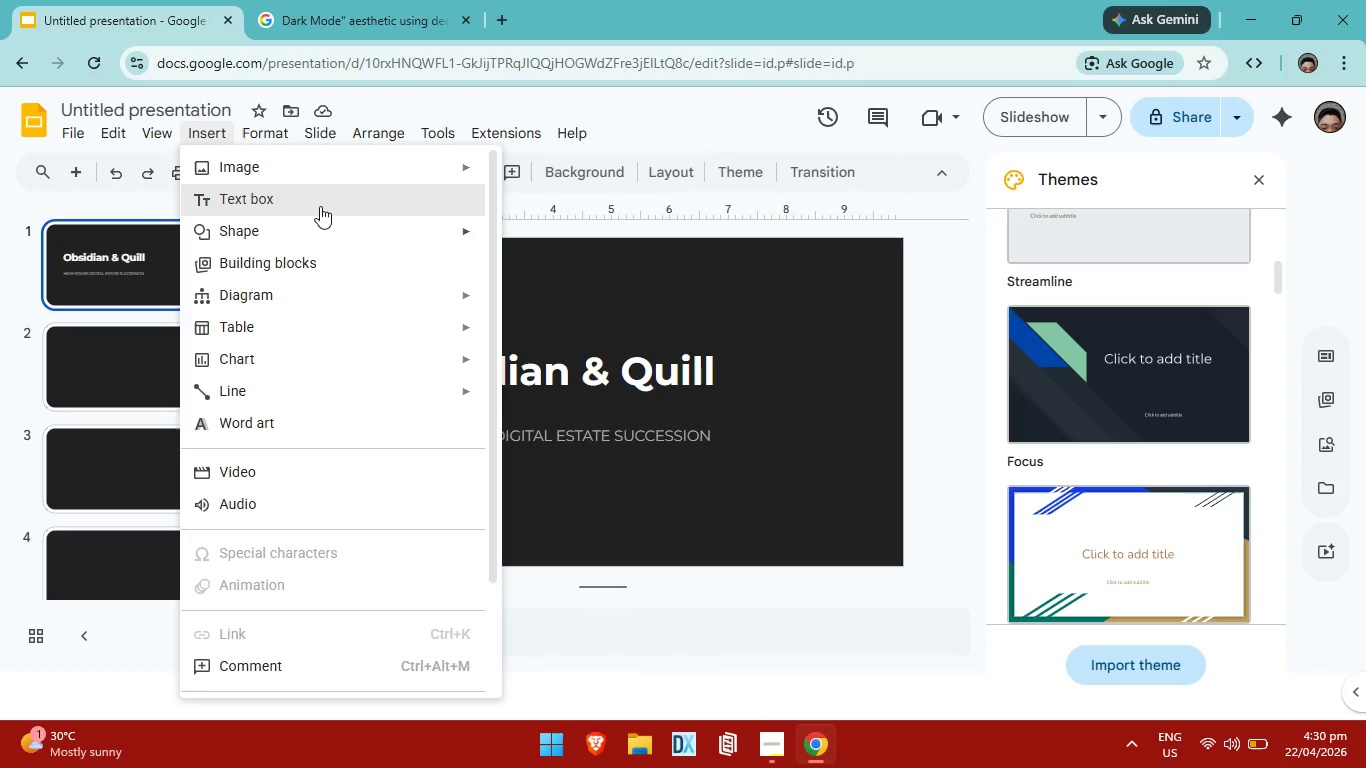 
left_click_drag(start_coordinate=[320, 205], to_coordinate=[327, 204])
 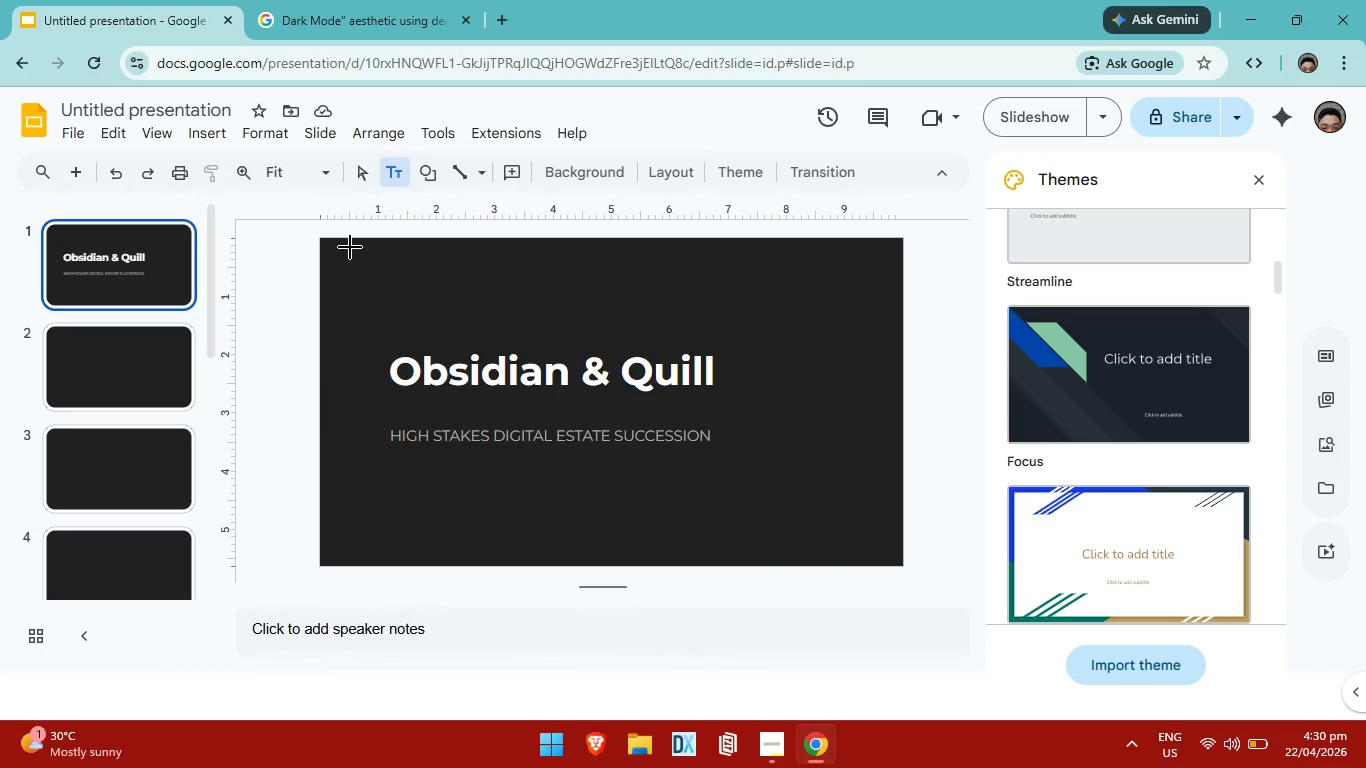 
left_click_drag(start_coordinate=[349, 247], to_coordinate=[318, 566])
 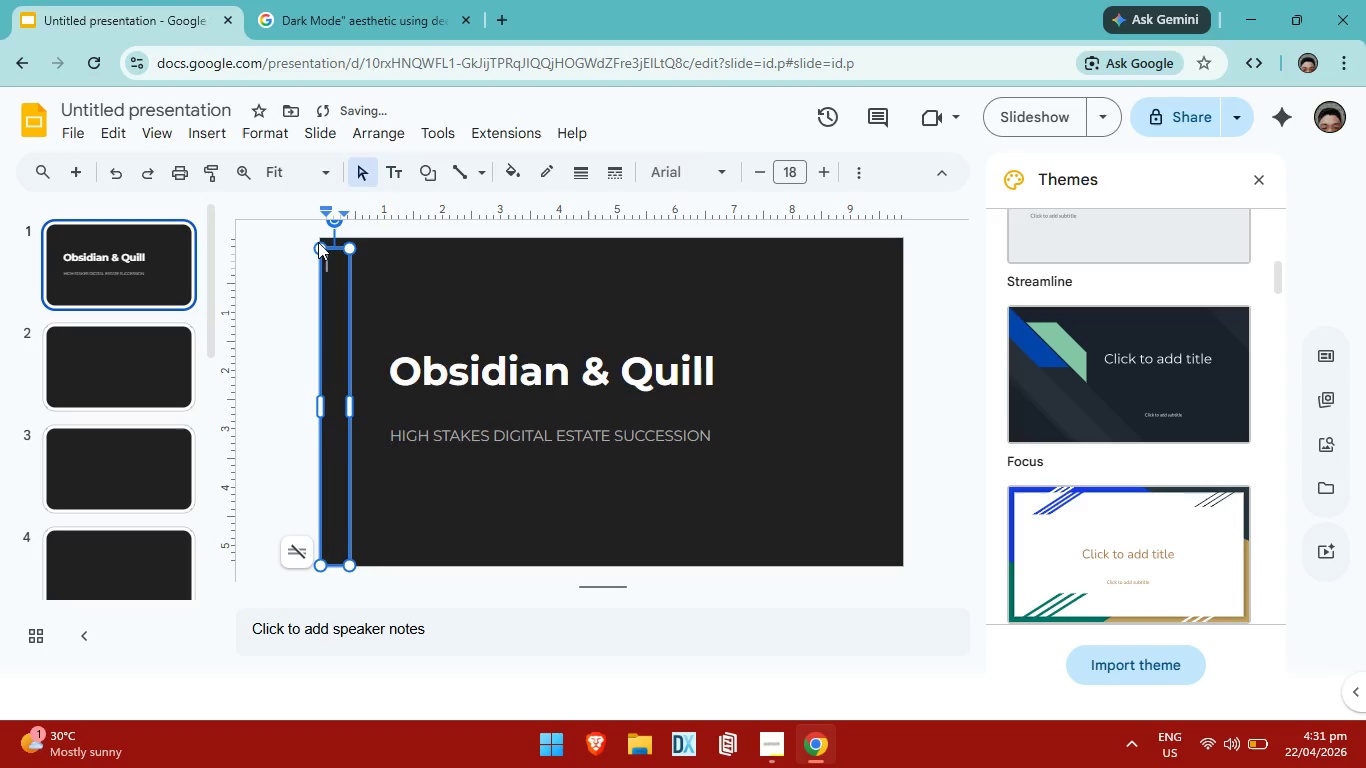 
left_click_drag(start_coordinate=[316, 244], to_coordinate=[310, 234])
 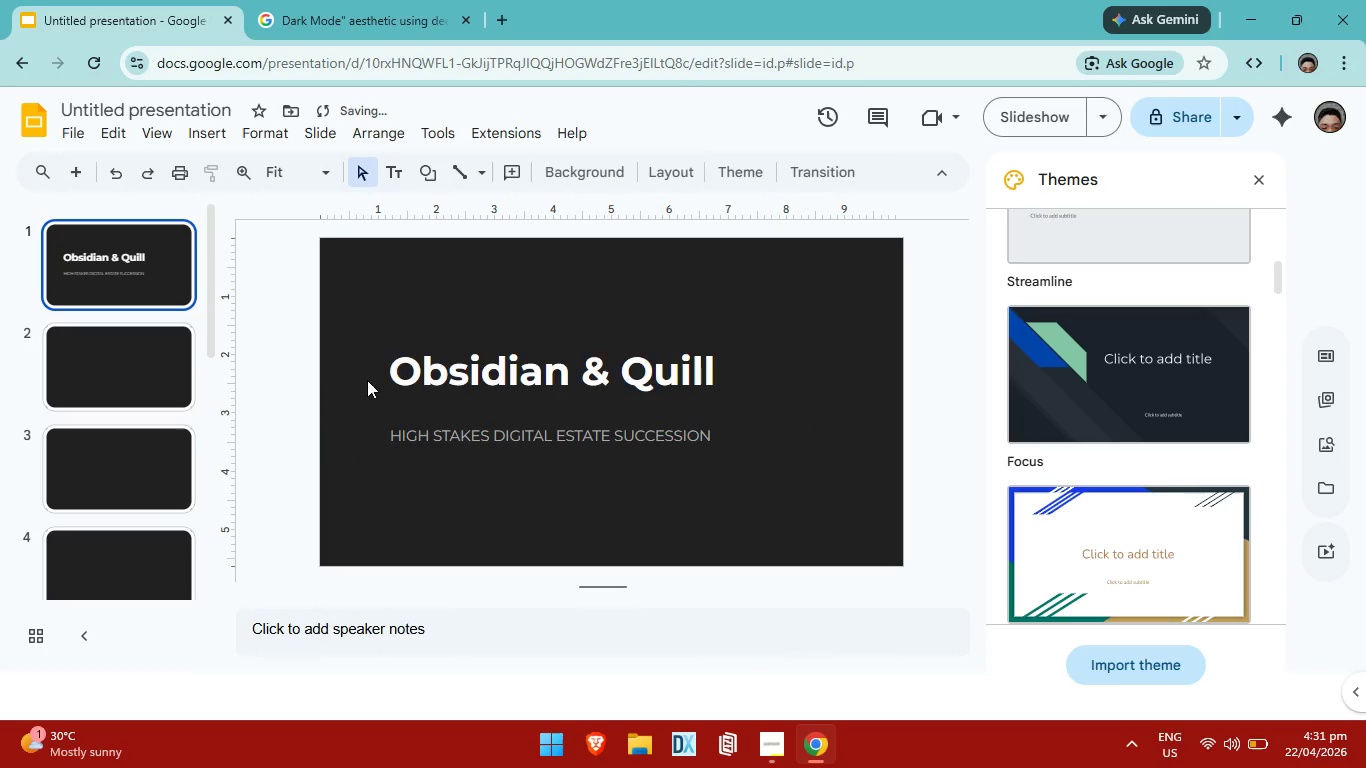 
left_click([335, 355])
 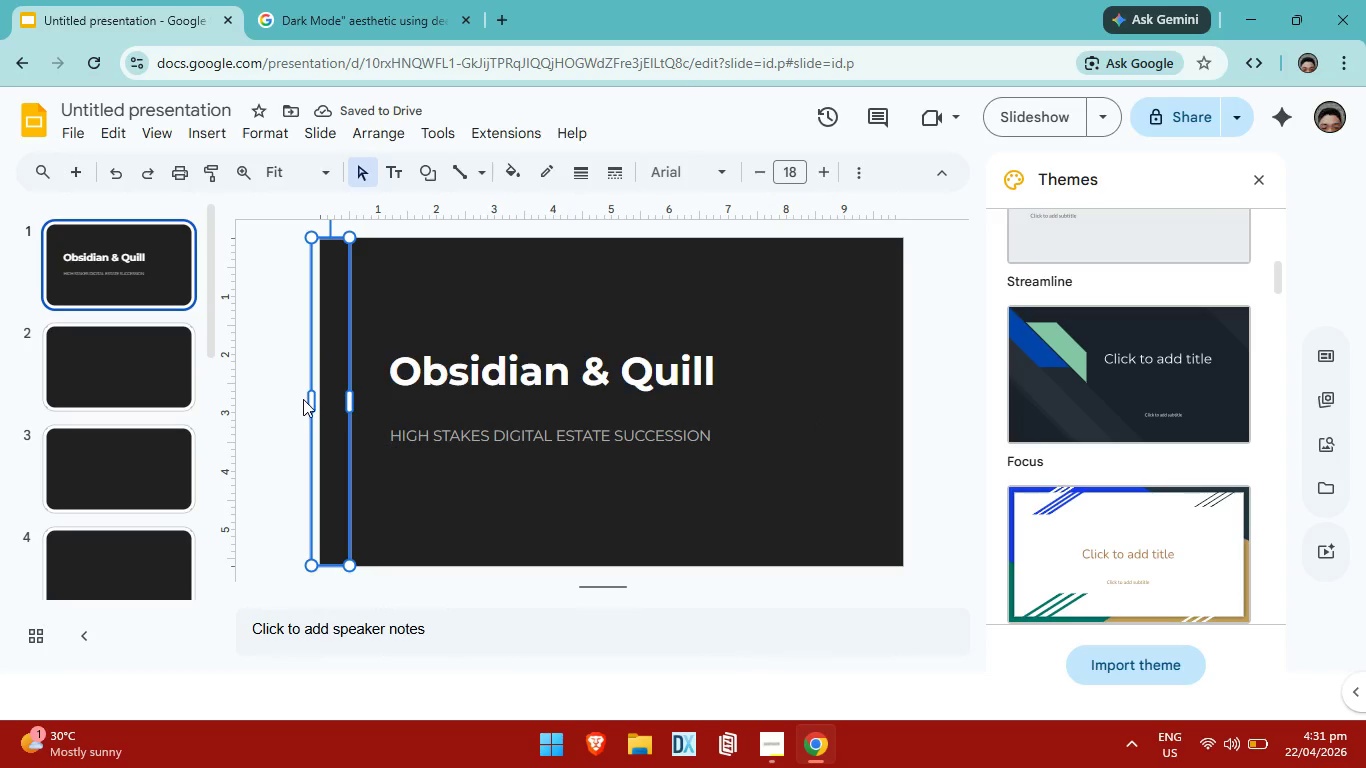 
left_click_drag(start_coordinate=[315, 397], to_coordinate=[321, 389])
 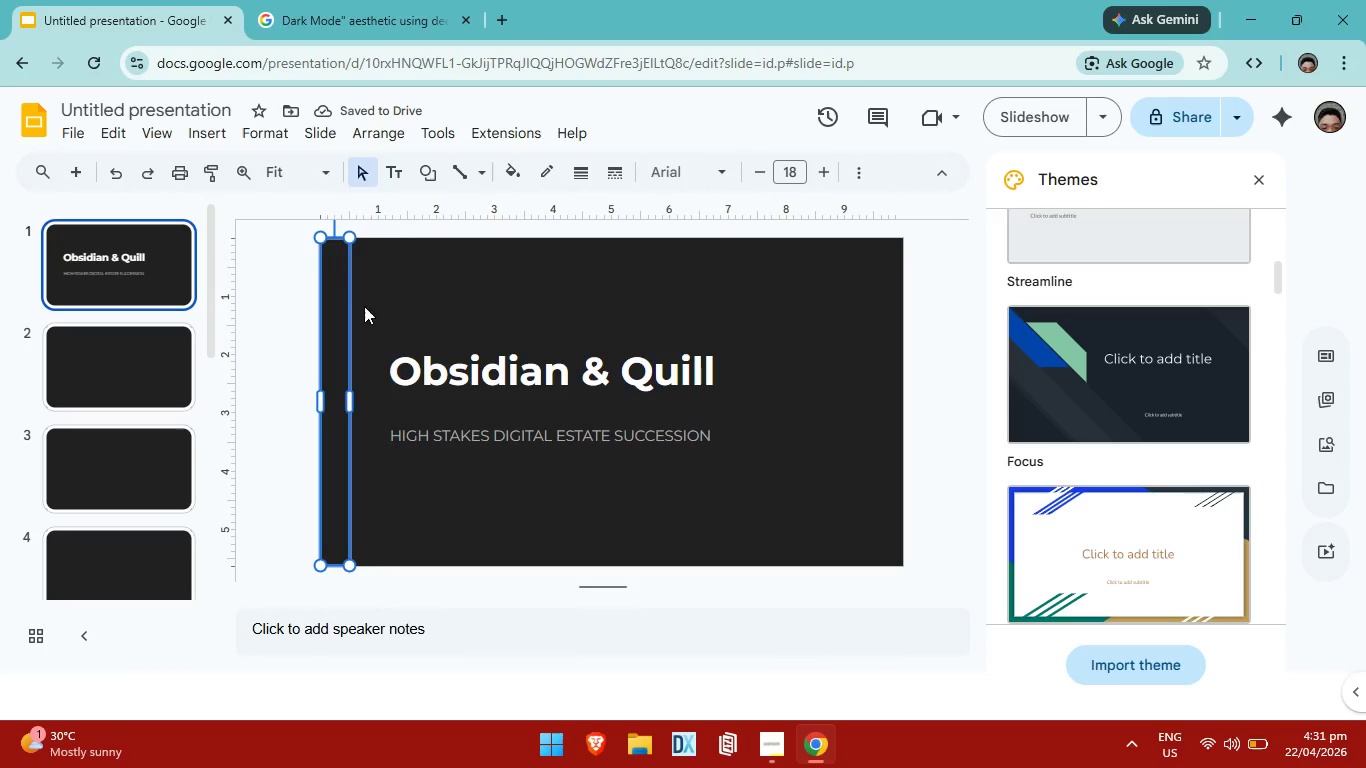 
right_click([332, 340])
 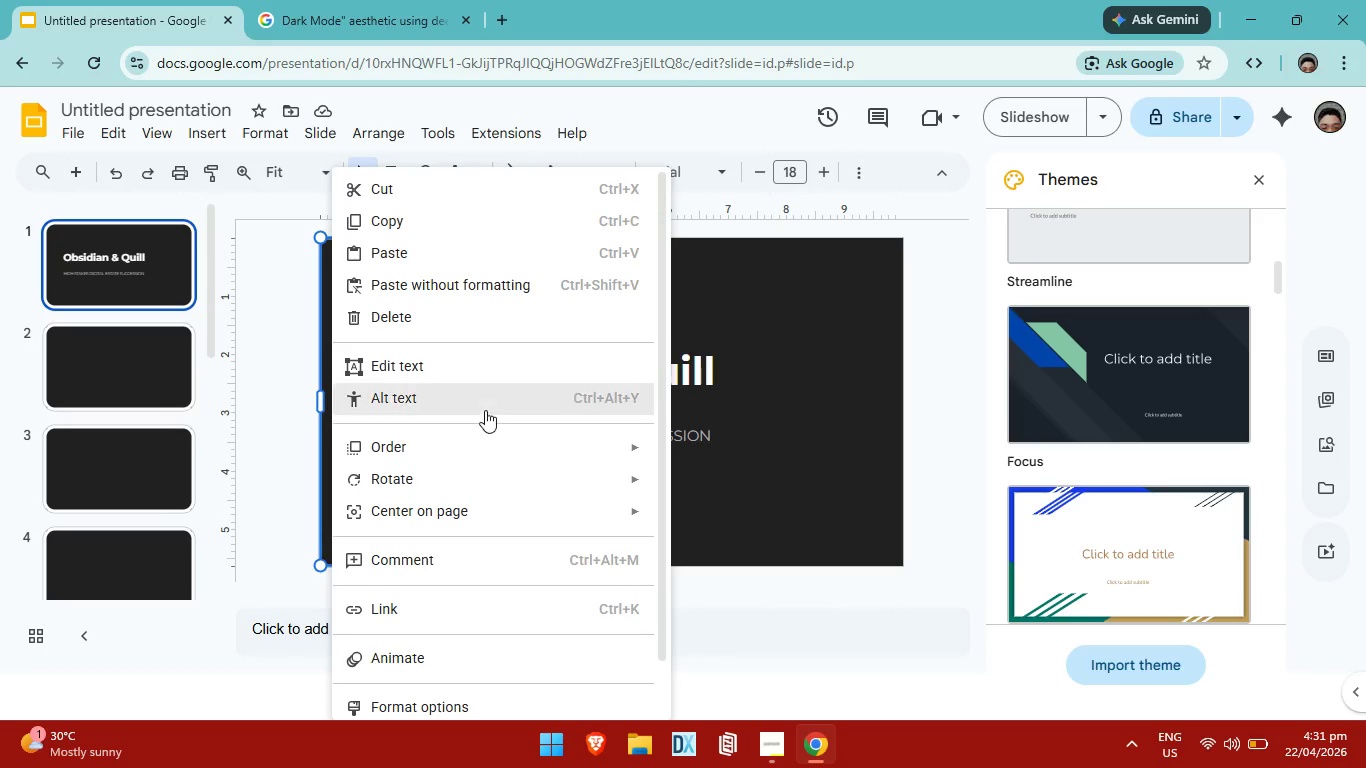 
scroll: coordinate [467, 449], scroll_direction: down, amount: 4.0
 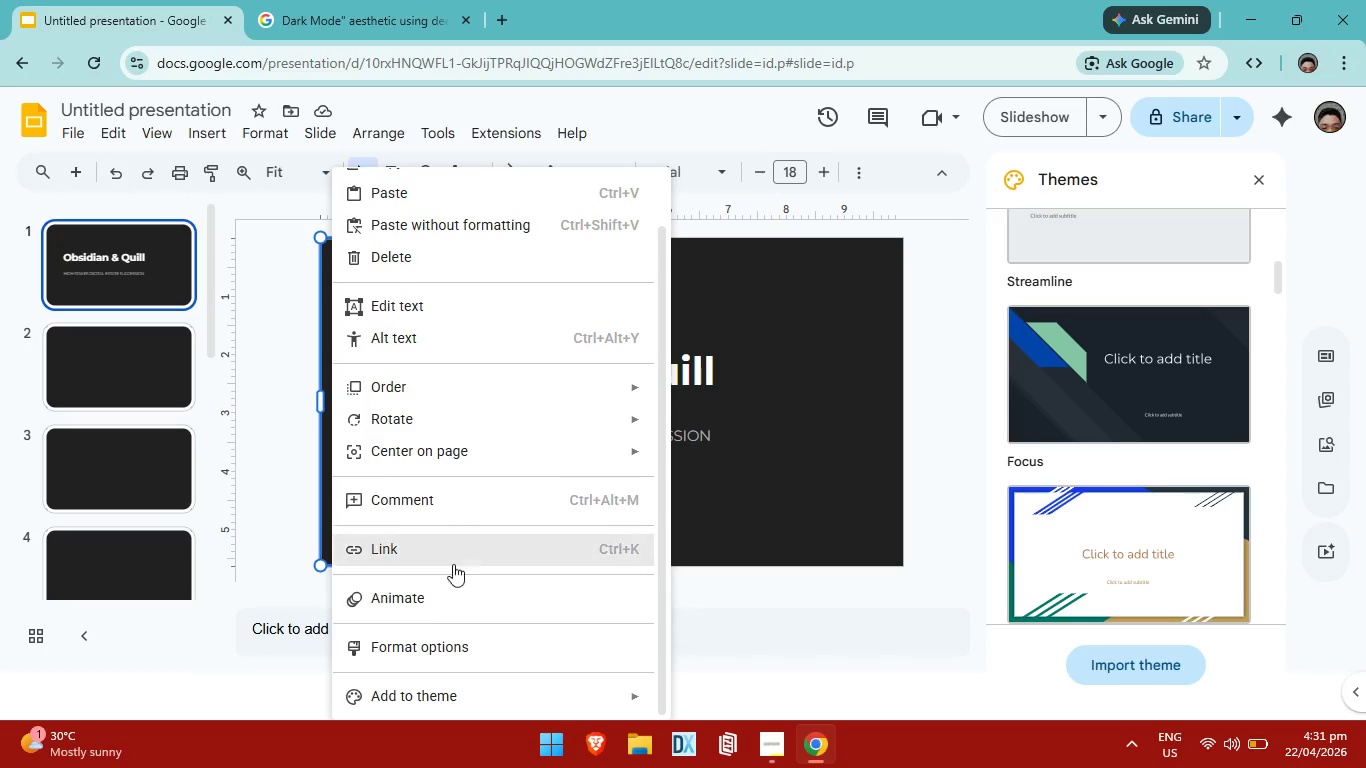 
left_click([426, 648])
 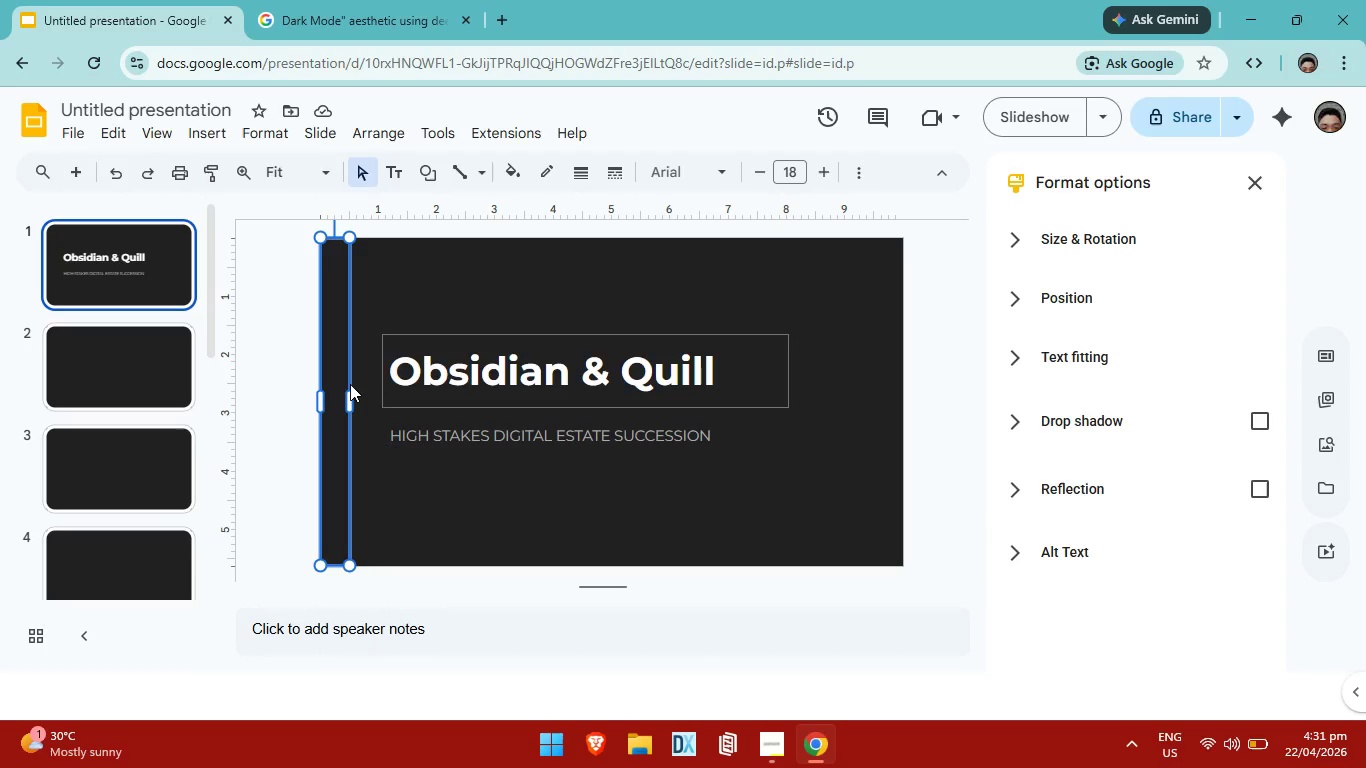 
right_click([340, 358])
 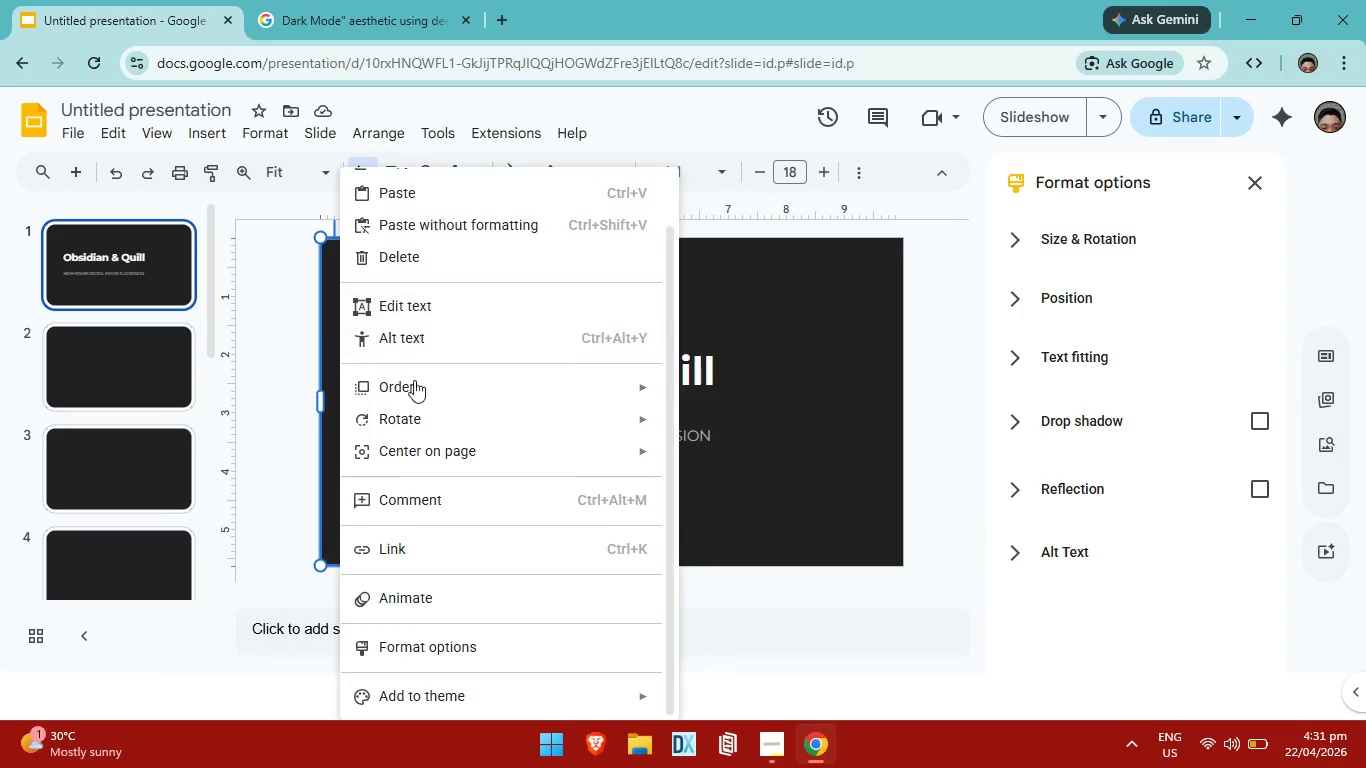 
left_click([225, 381])
 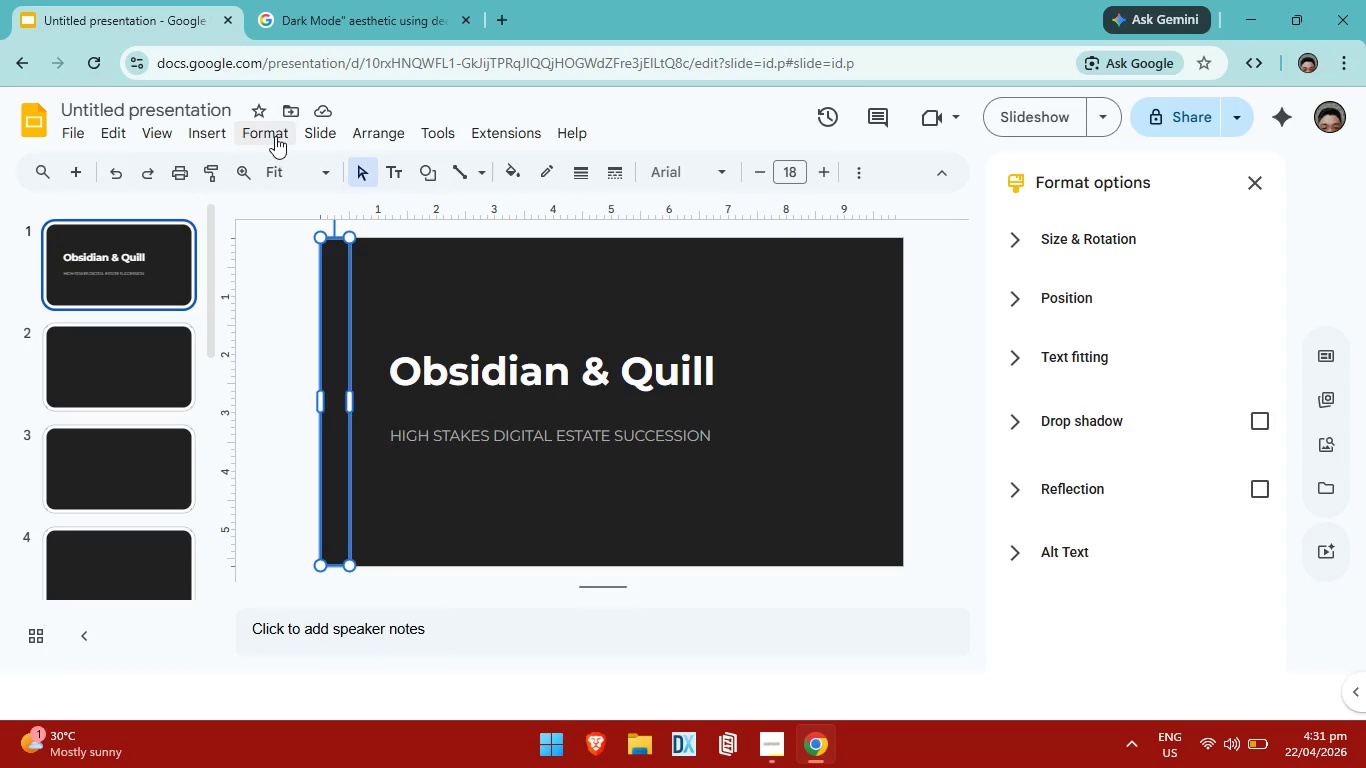 
scroll: coordinate [418, 365], scroll_direction: up, amount: 6.0
 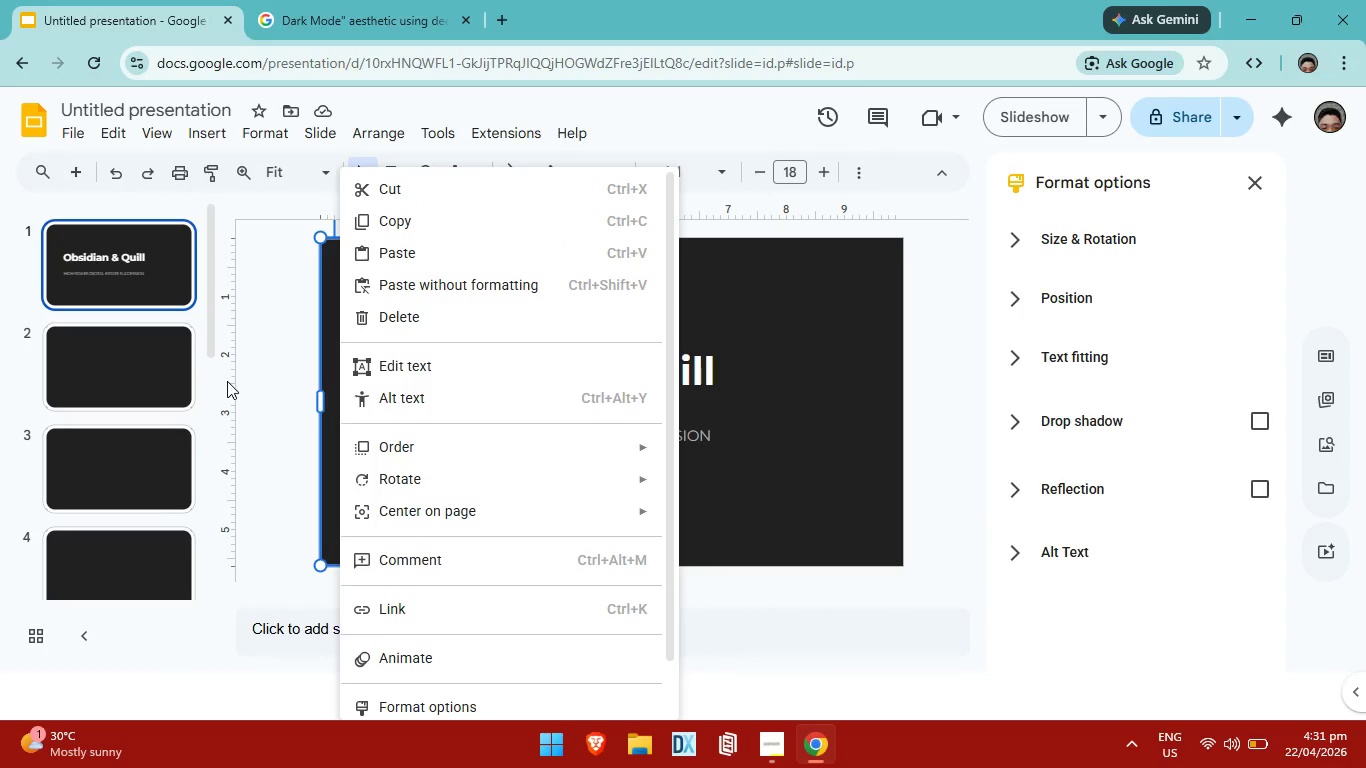 
left_click([212, 124])
 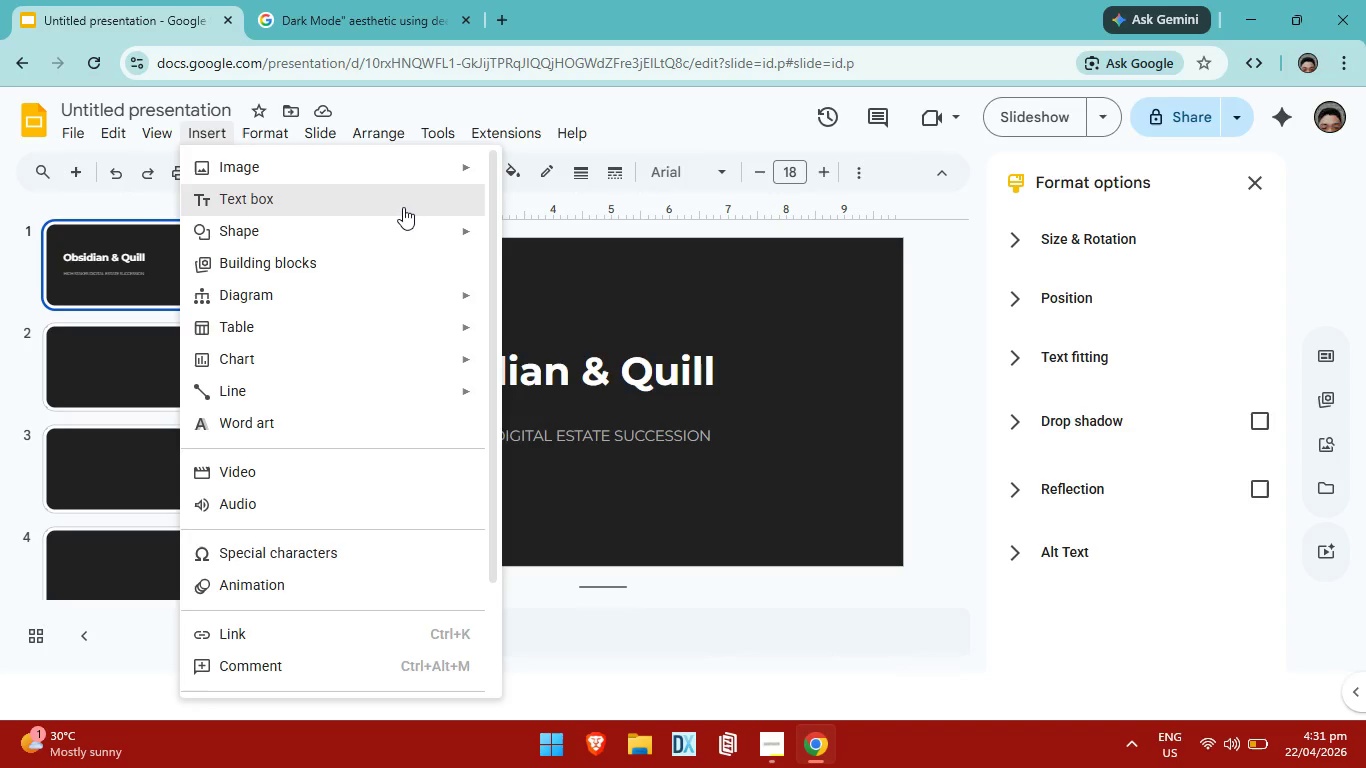 
left_click([584, 261])
 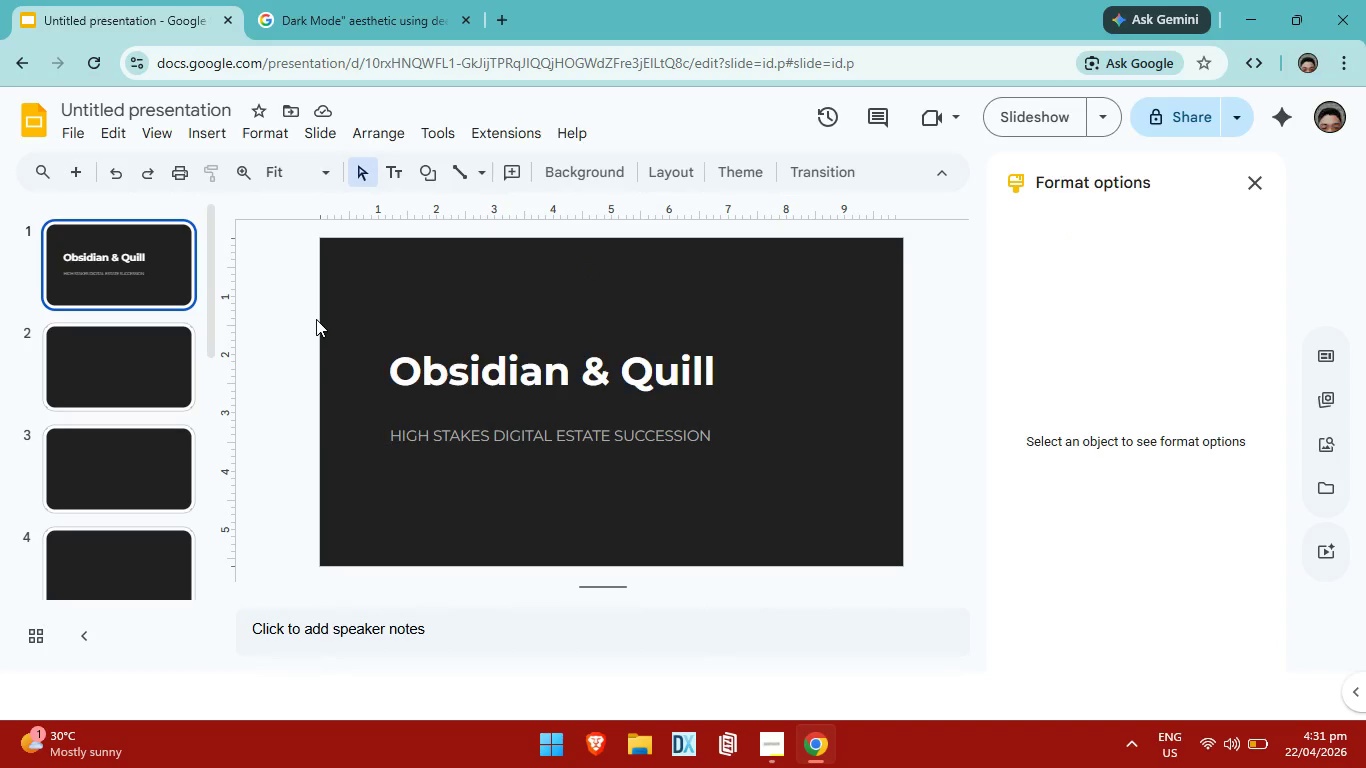 
left_click([315, 319])
 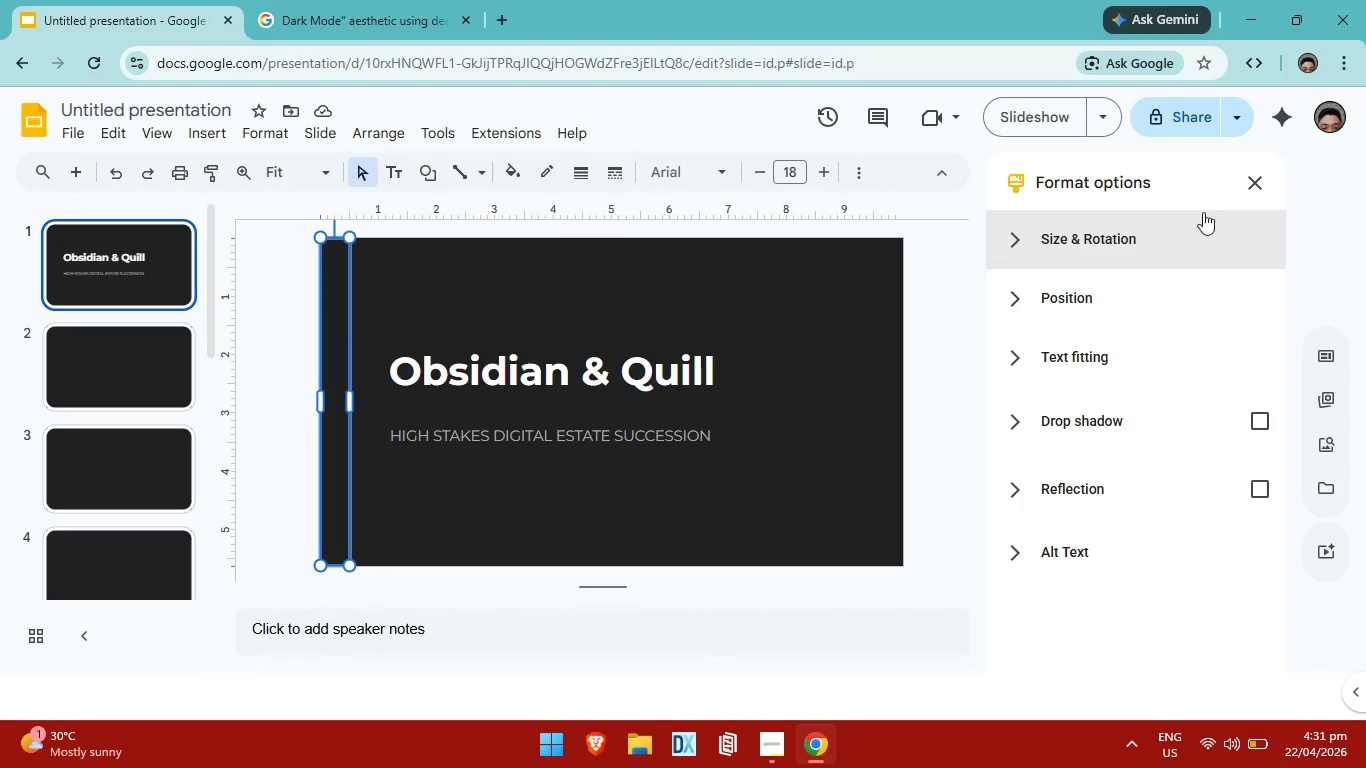 
left_click([1251, 180])
 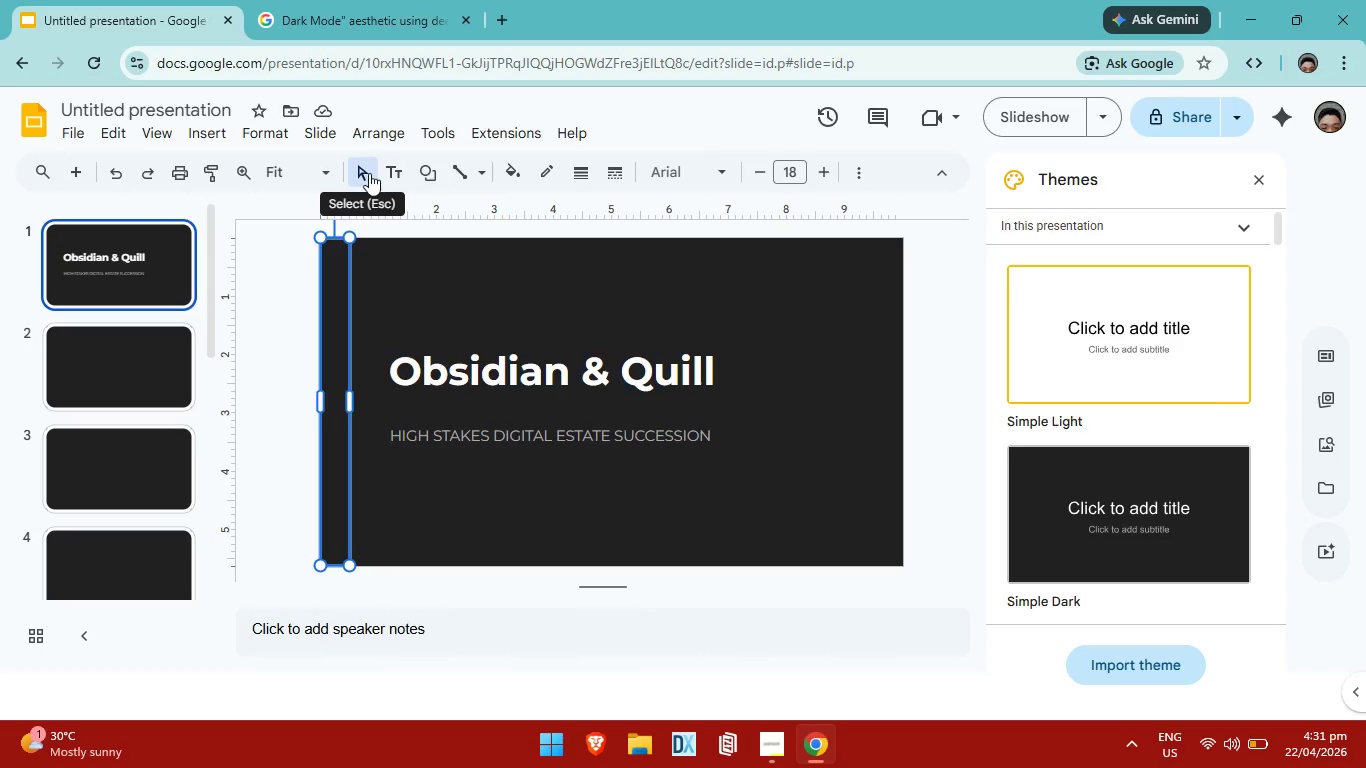 
wait(6.92)
 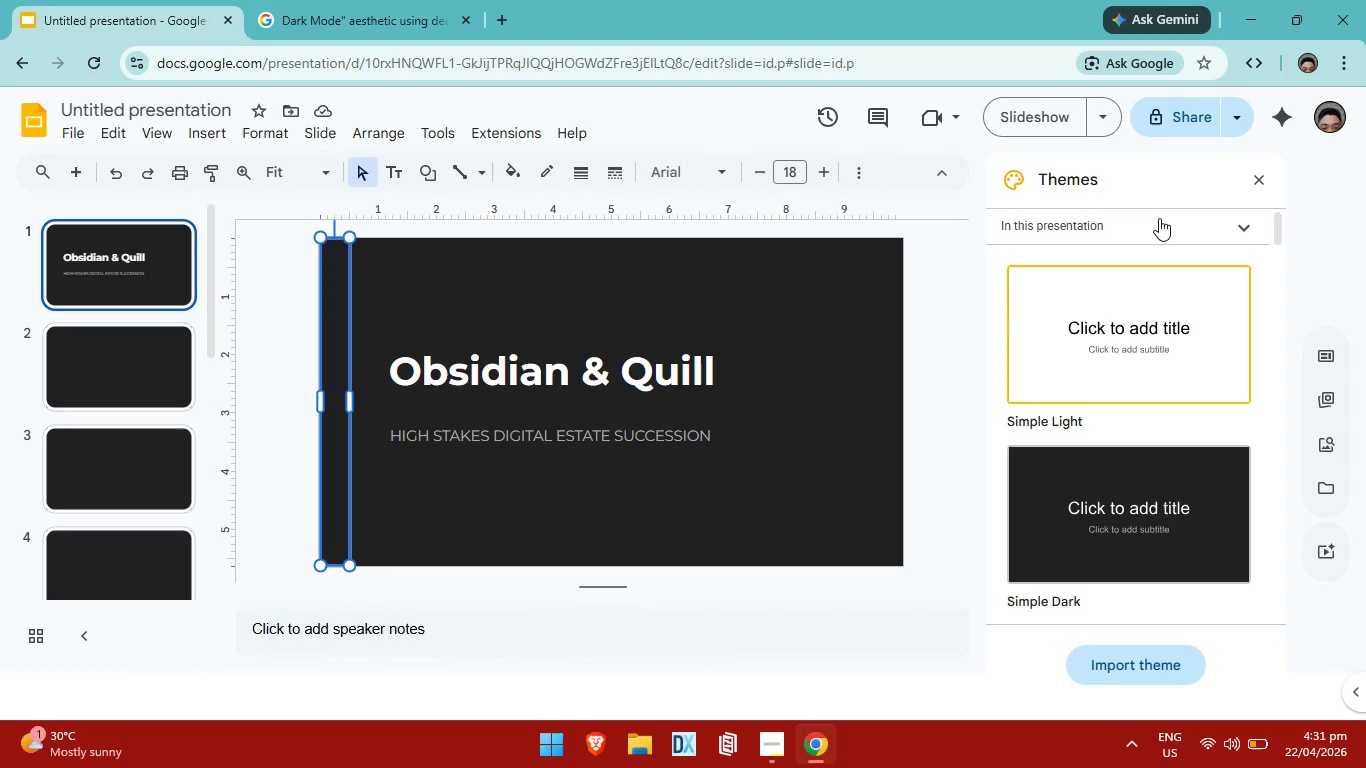 
left_click([419, 169])
 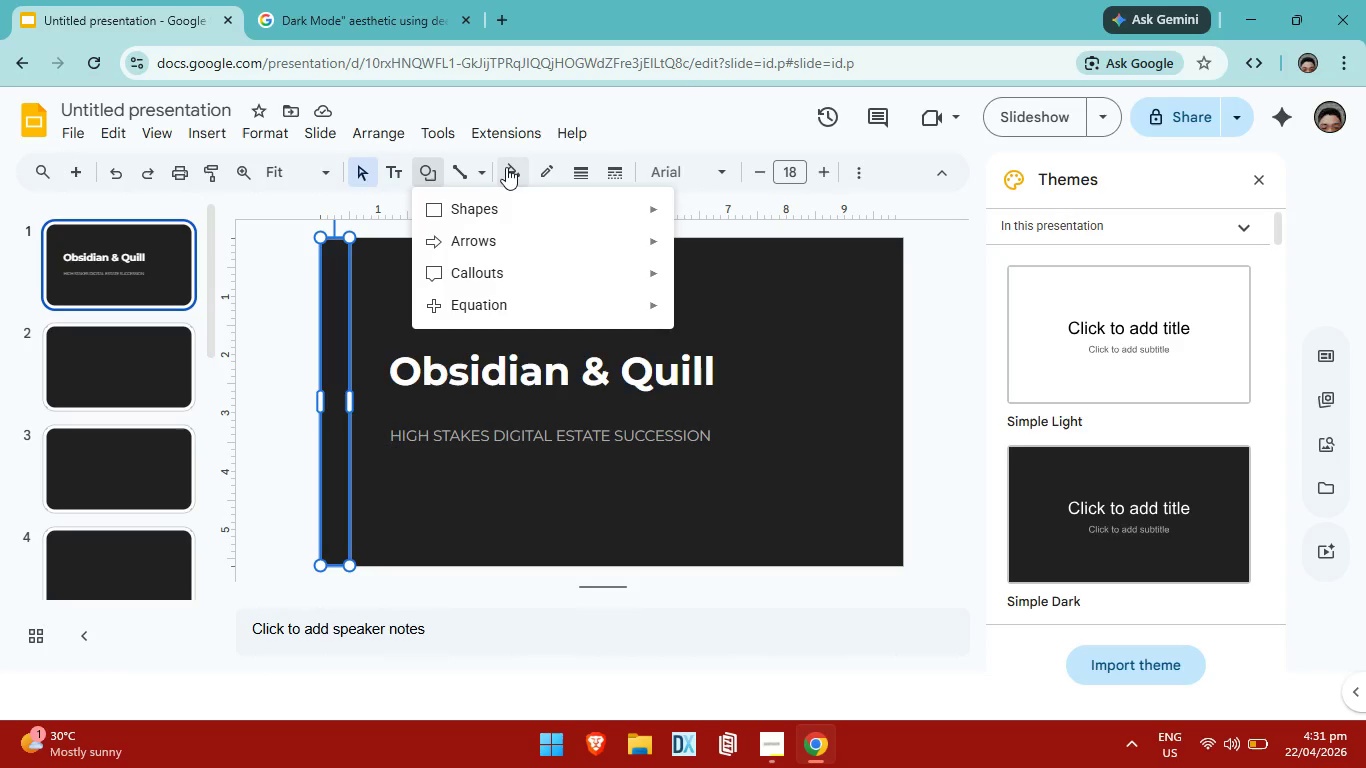 
left_click([508, 167])
 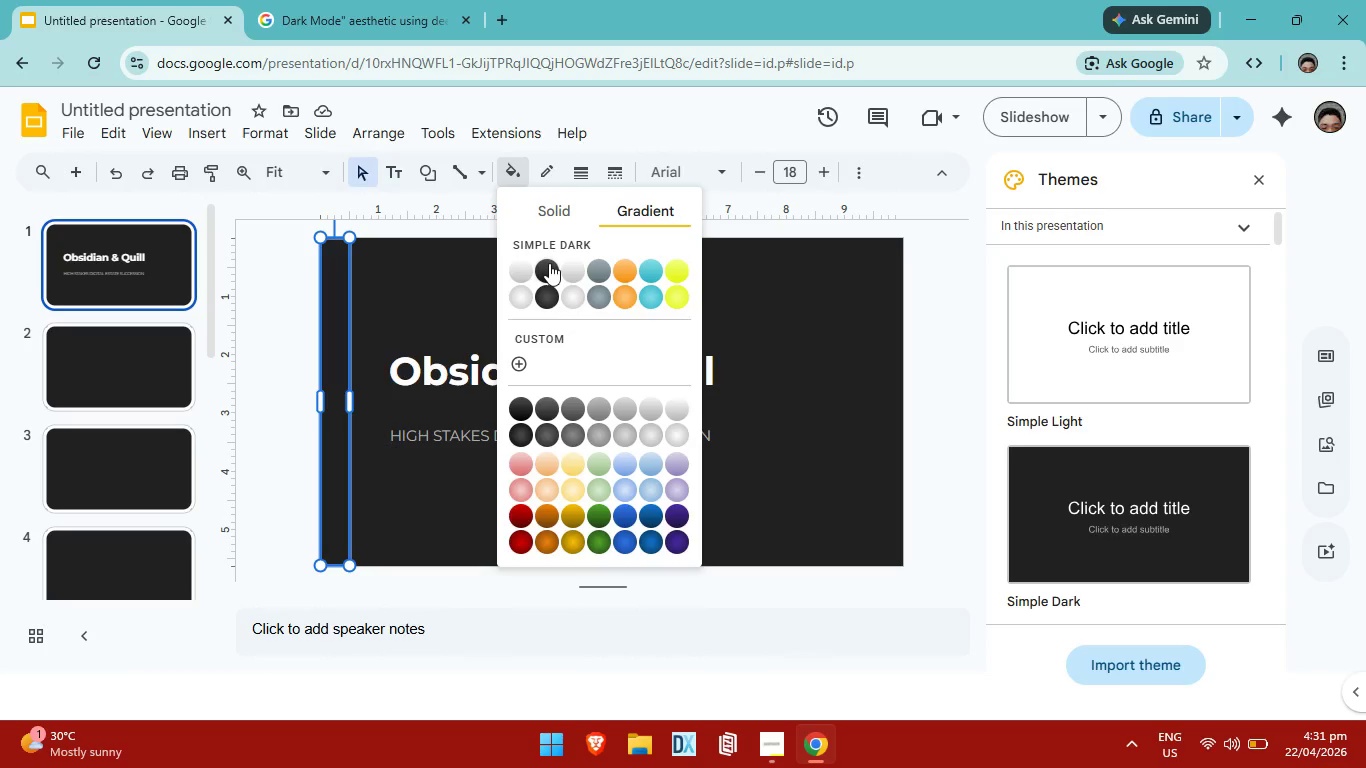 
left_click([549, 263])
 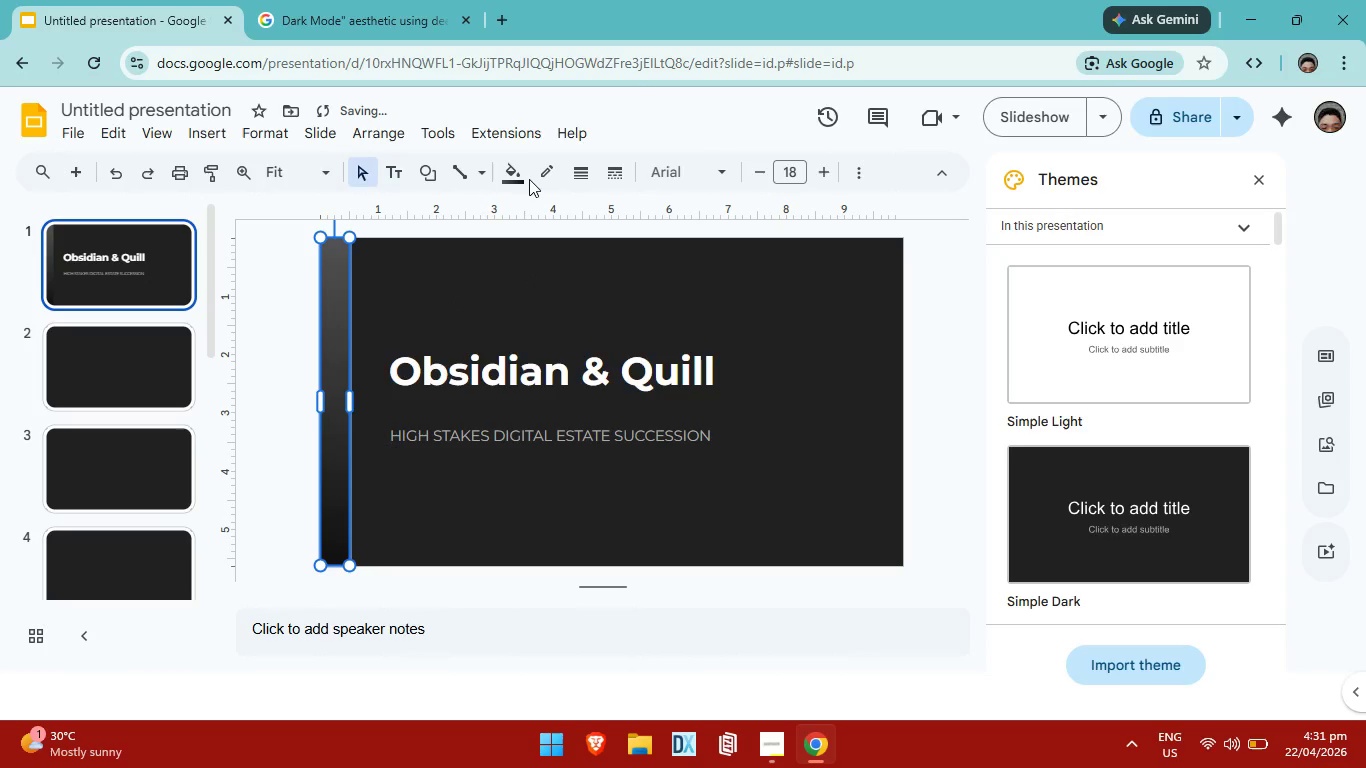 
left_click([520, 179])
 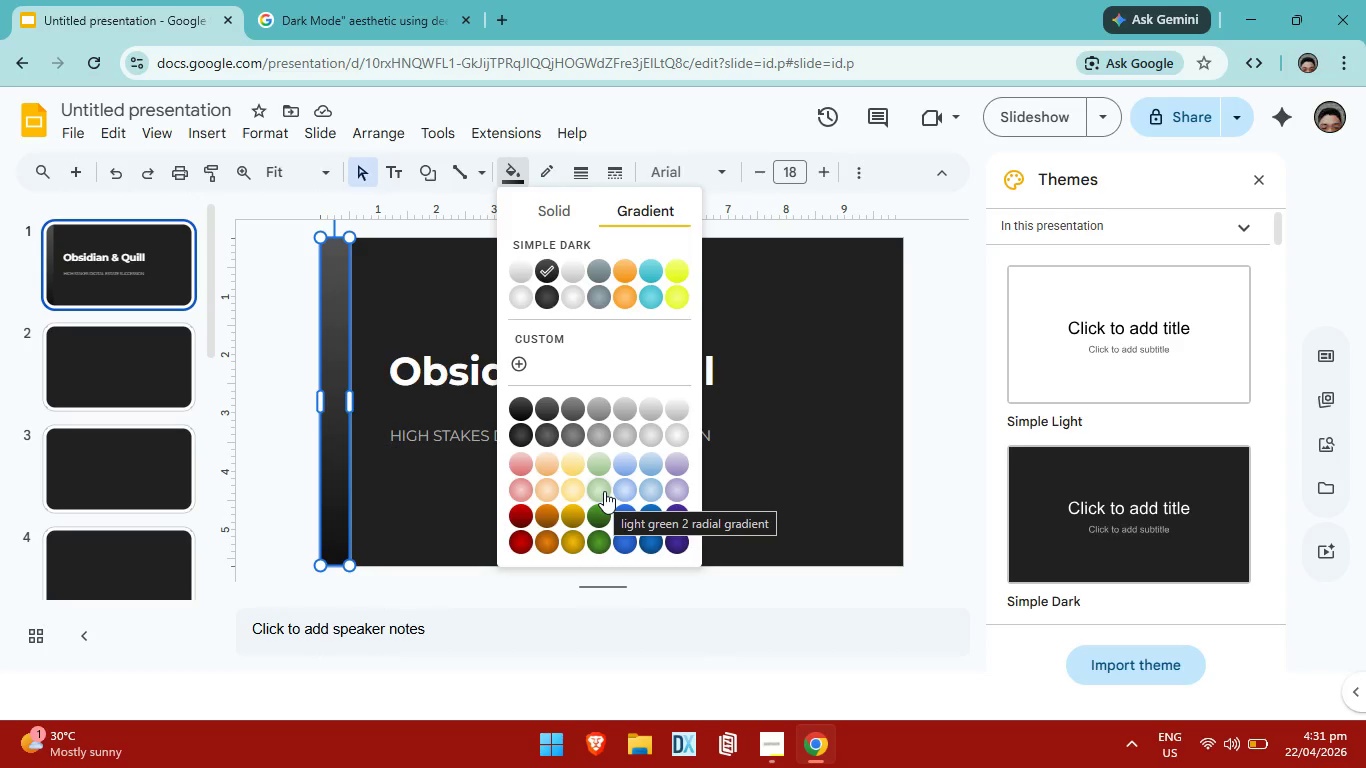 
wait(10.22)
 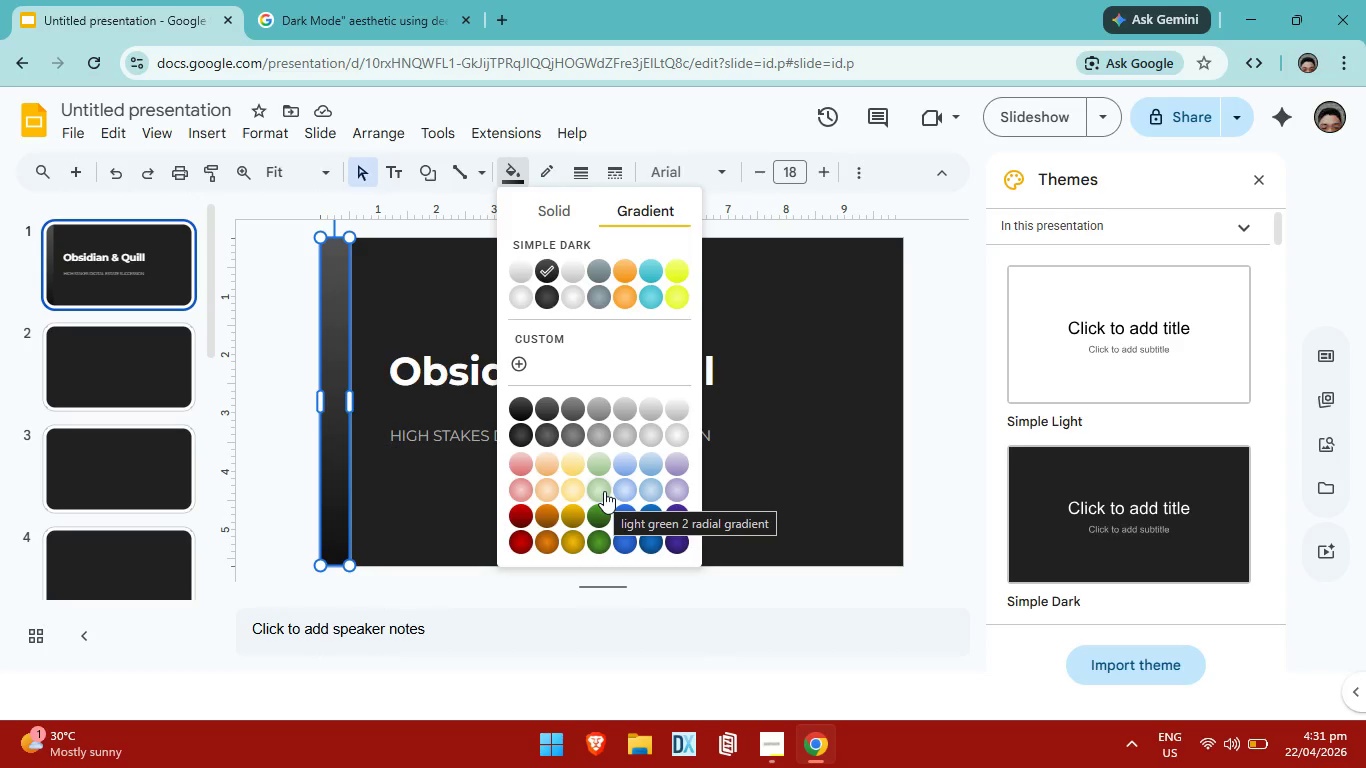 
left_click([625, 515])
 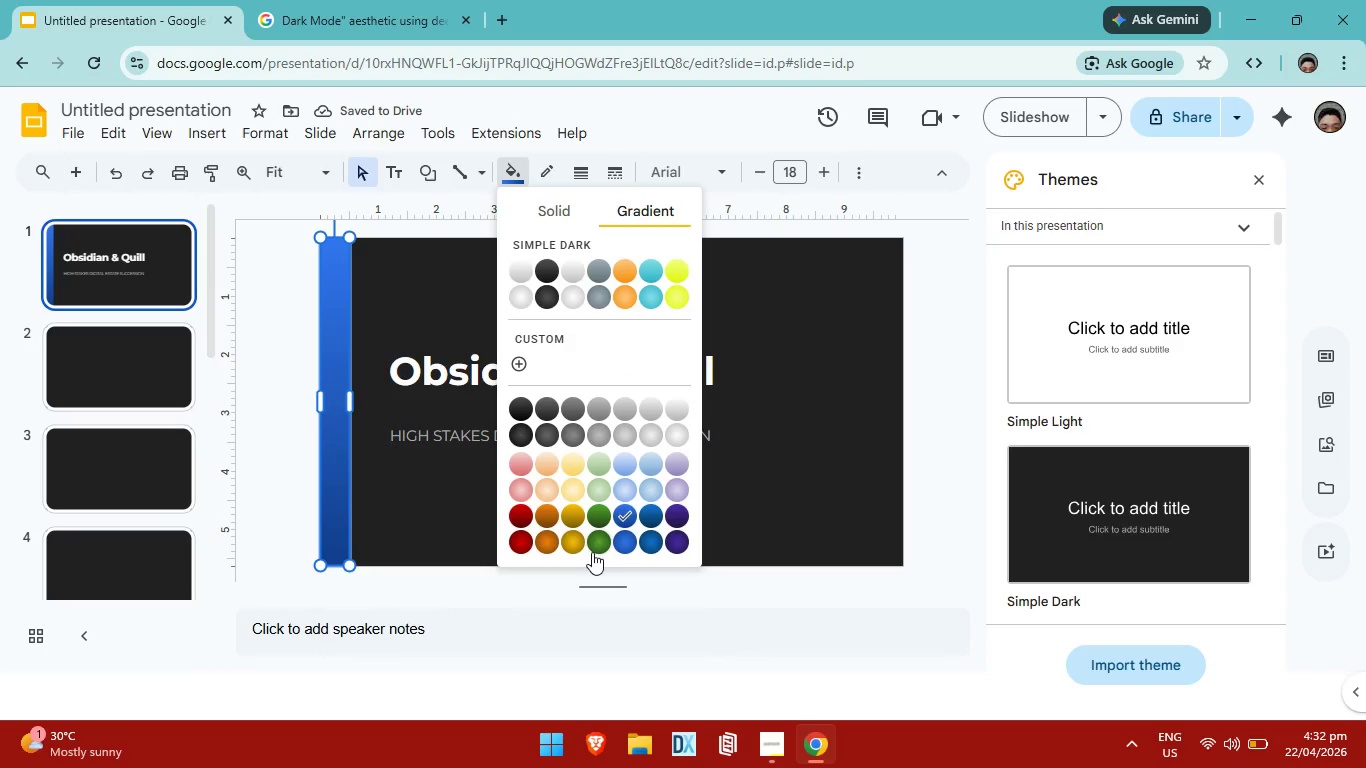 
wait(5.27)
 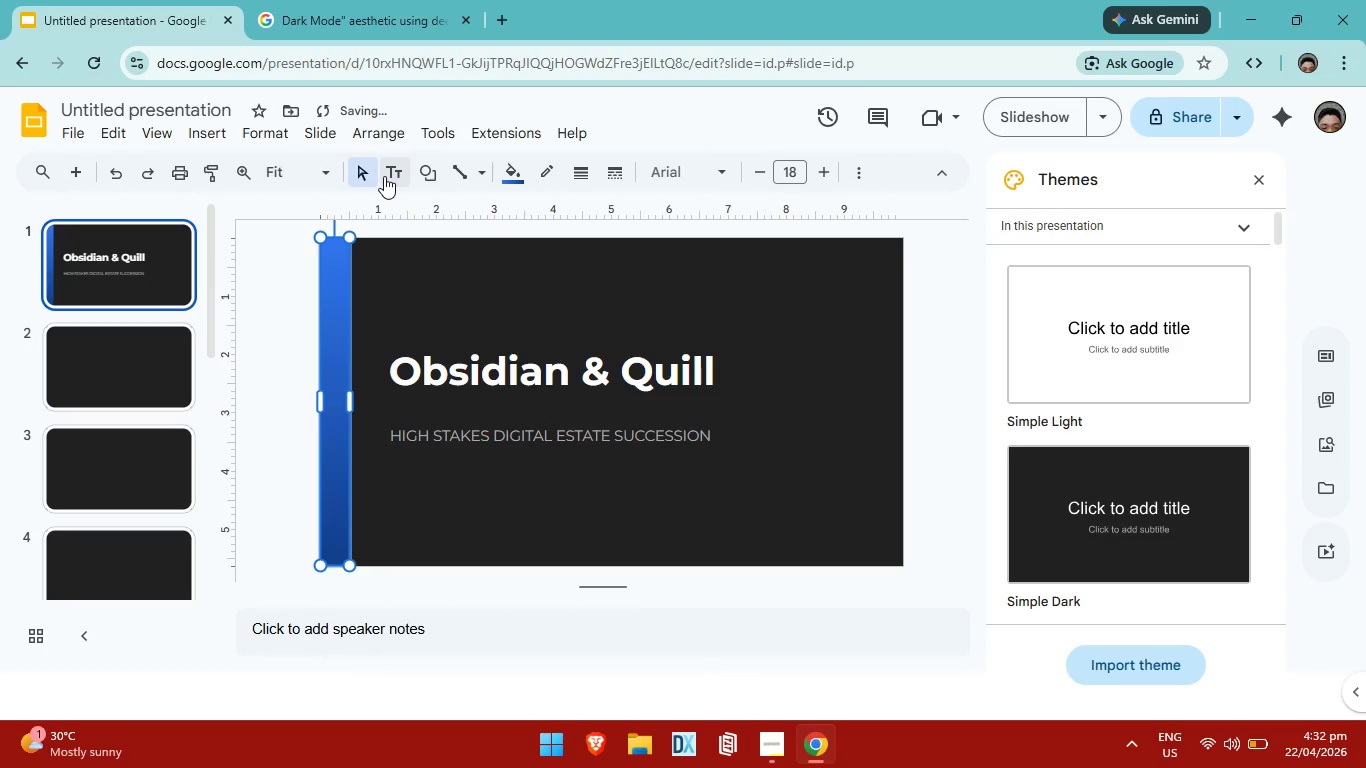 
left_click([615, 489])
 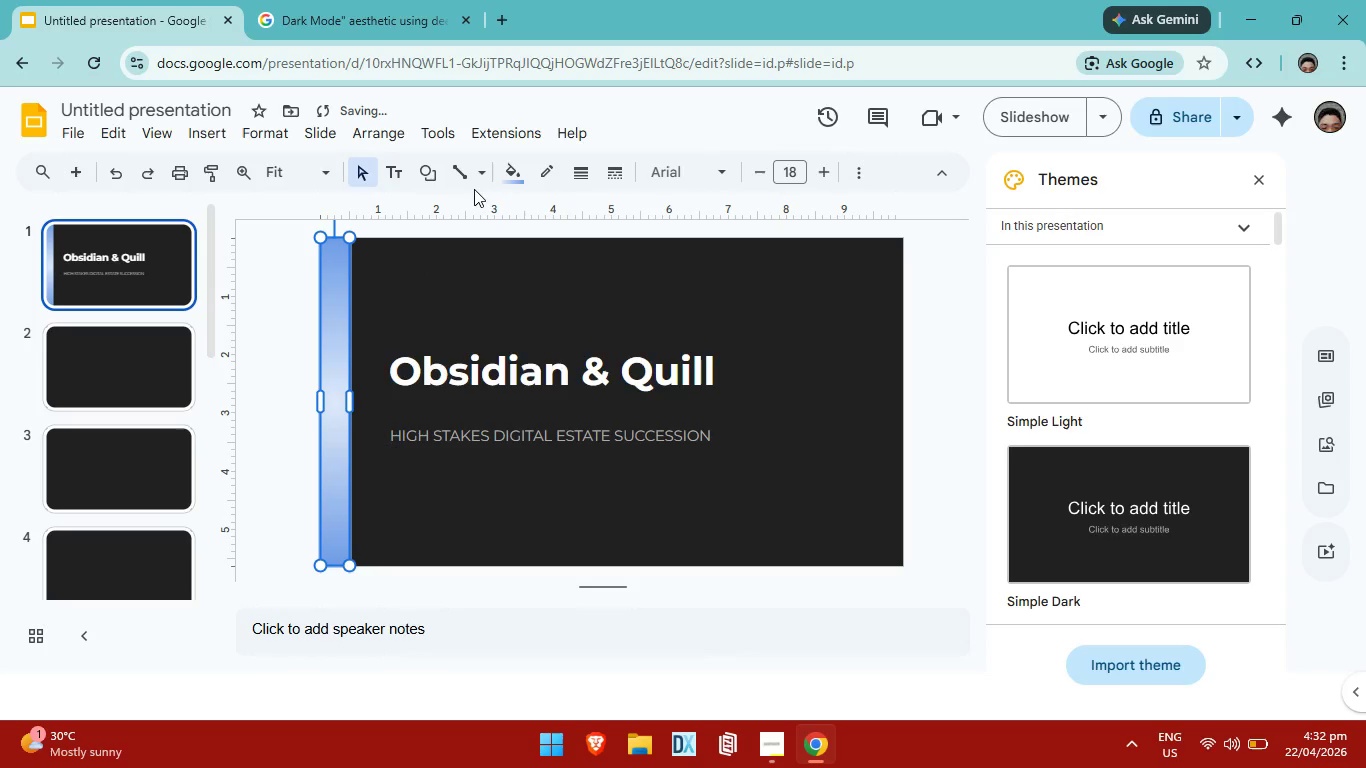 
left_click([512, 177])
 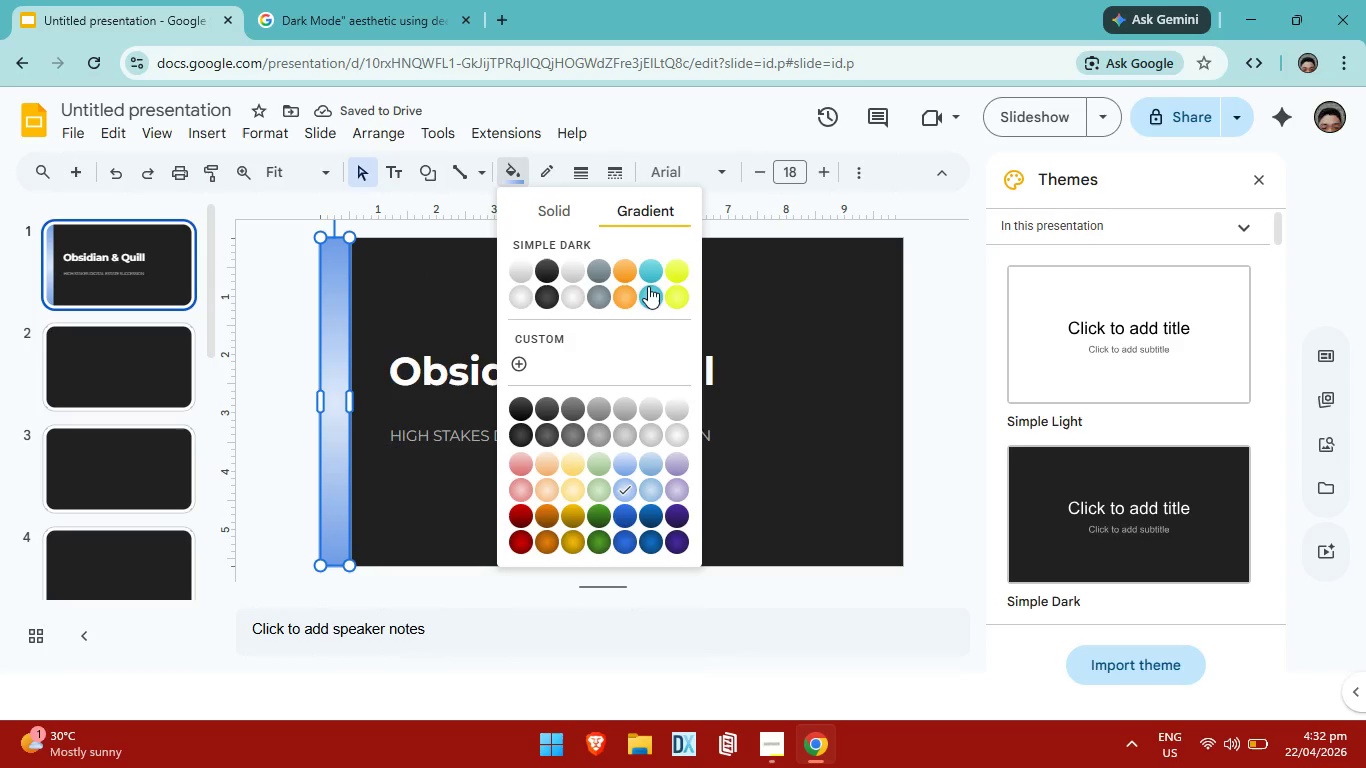 
left_click([648, 289])
 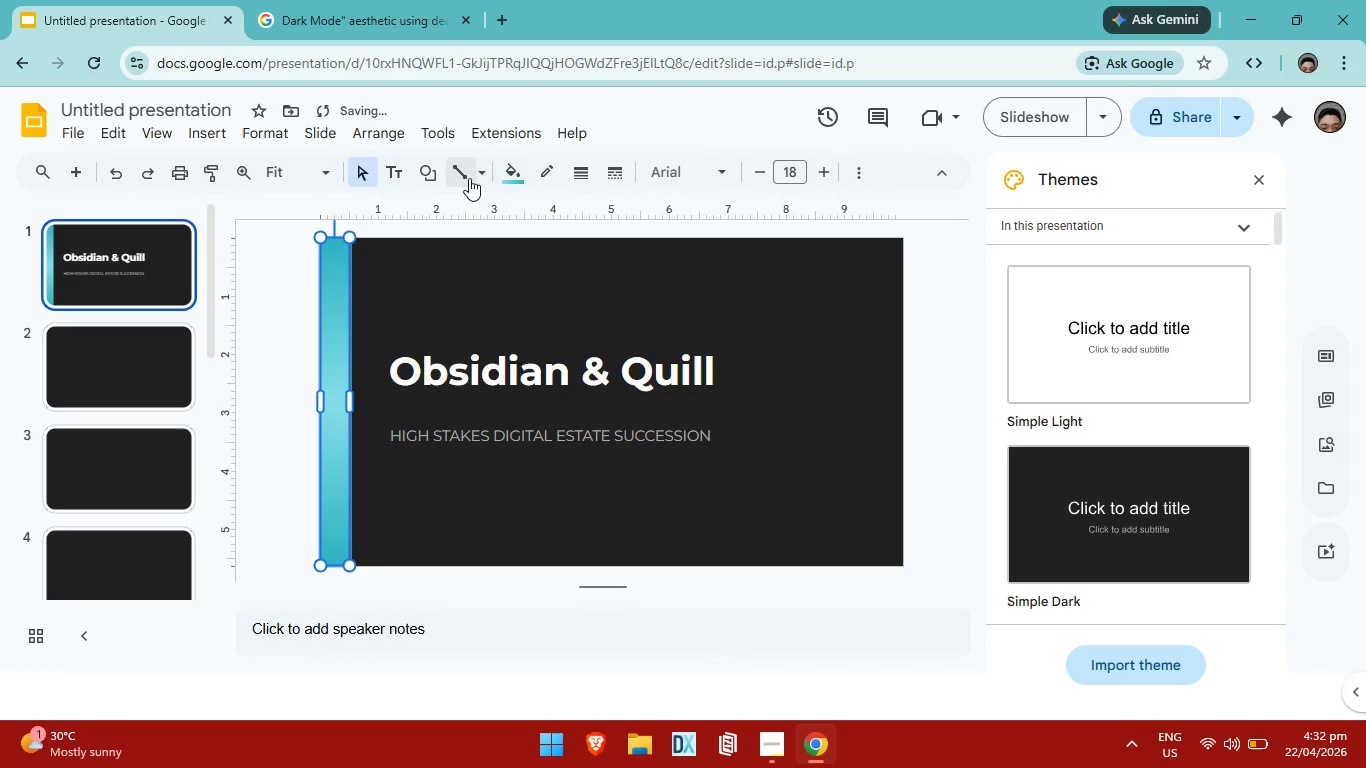 
left_click([504, 176])
 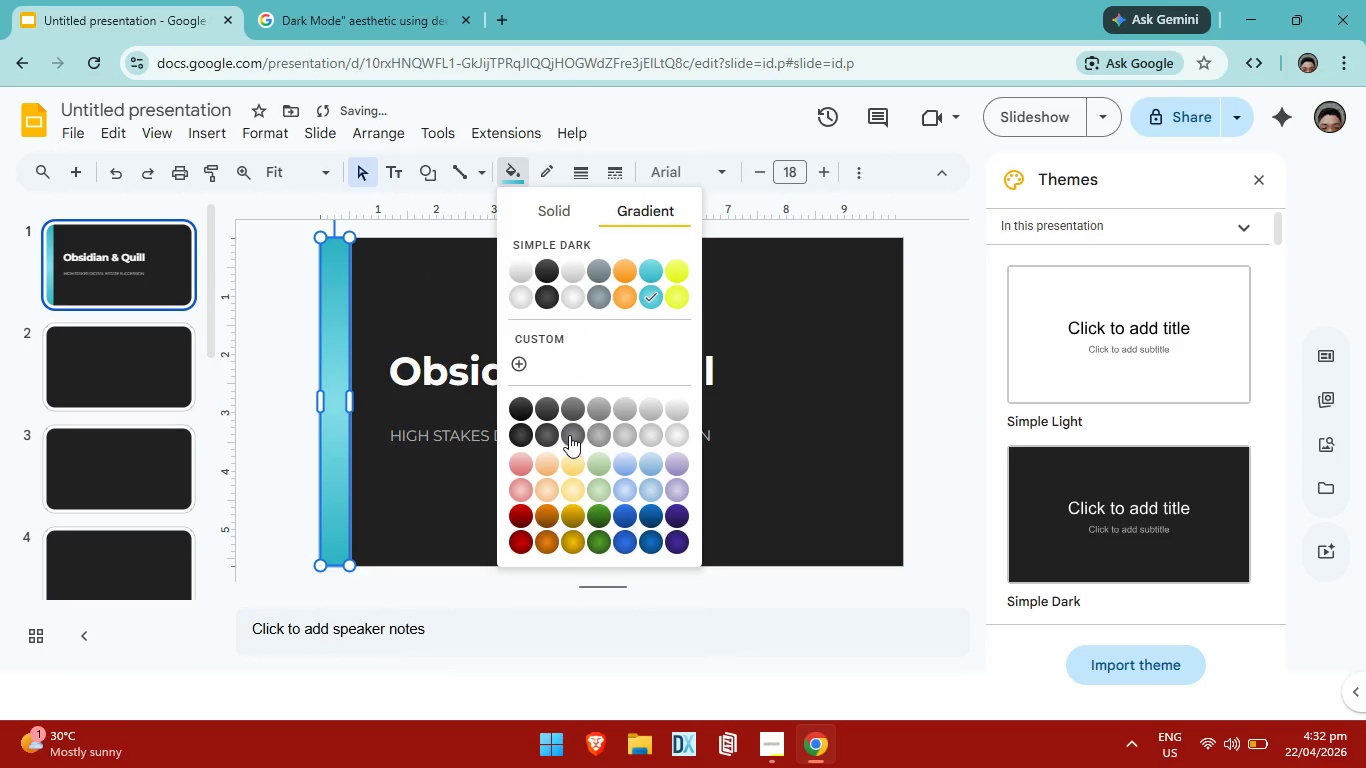 
scroll: coordinate [573, 429], scroll_direction: down, amount: 6.0
 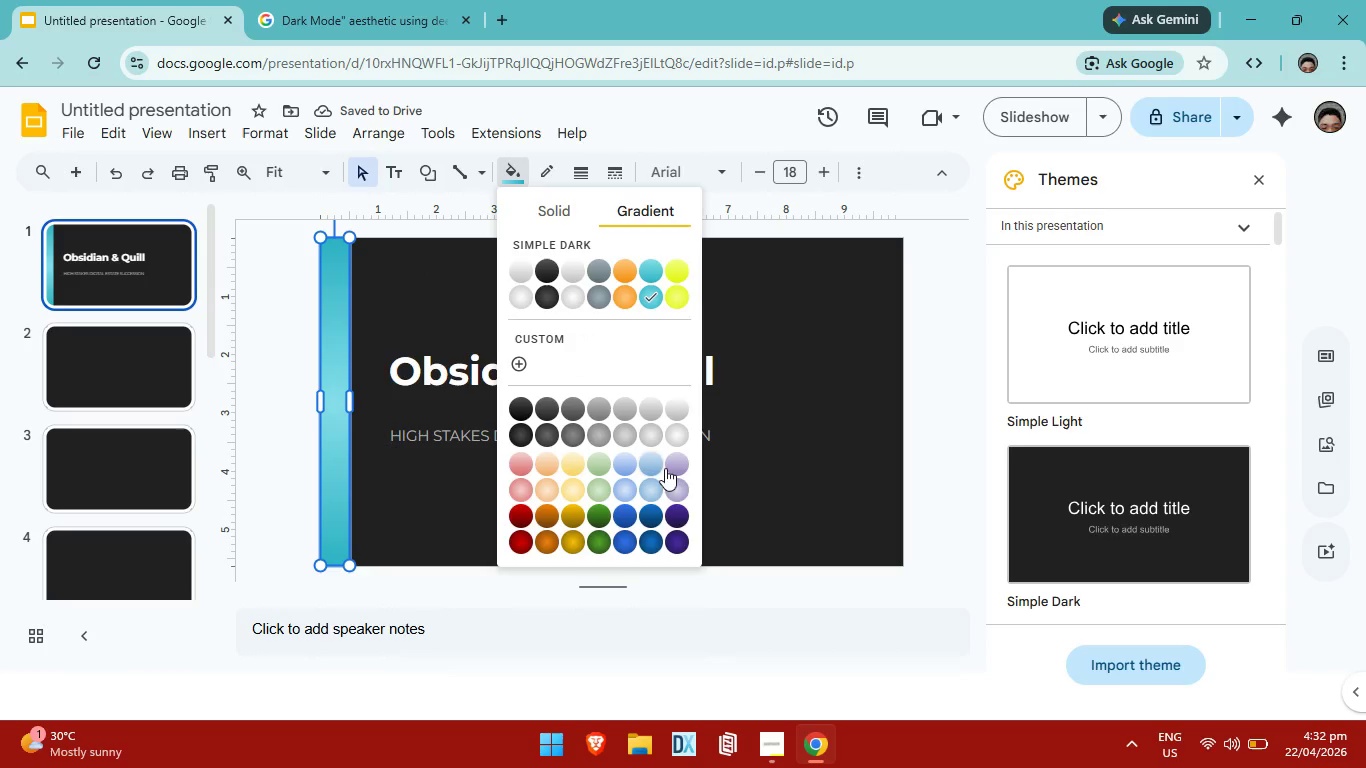 
left_click([645, 457])
 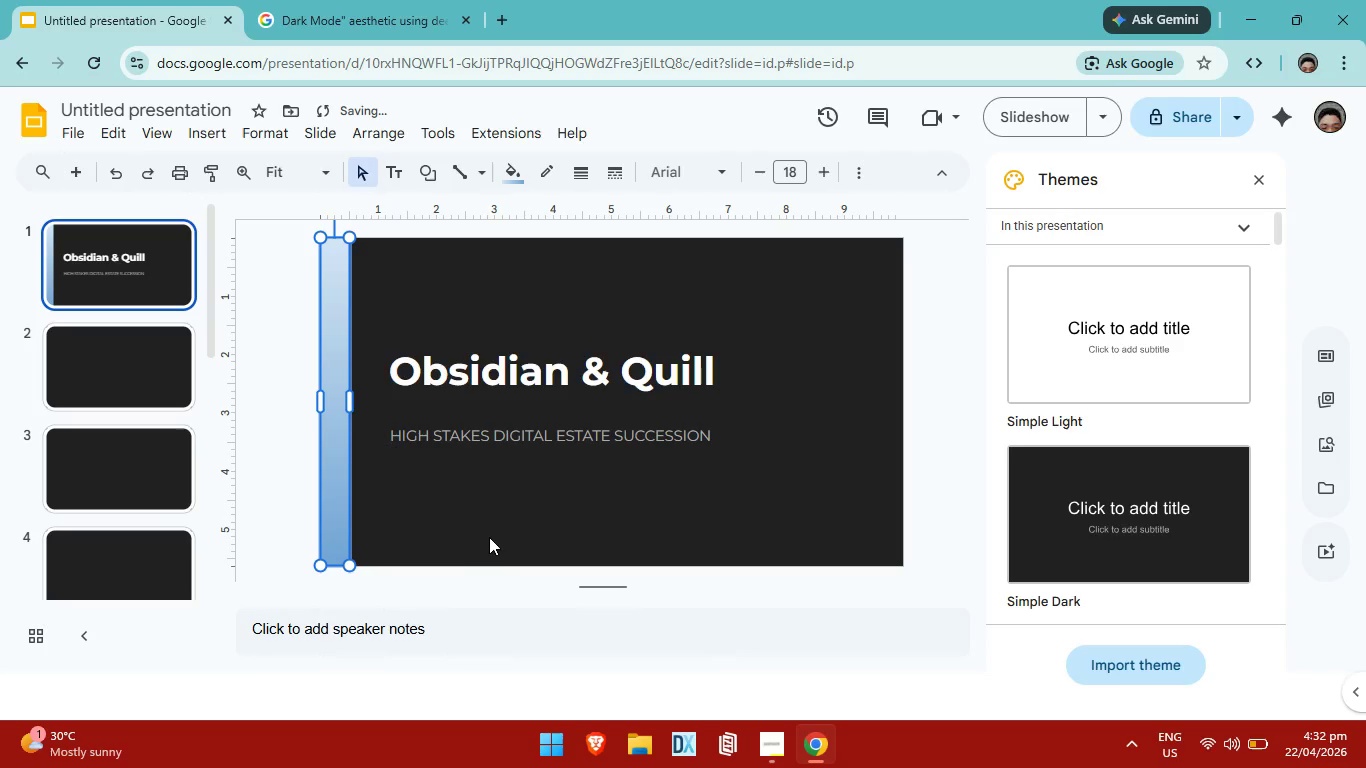 
left_click_drag(start_coordinate=[475, 539], to_coordinate=[475, 531])
 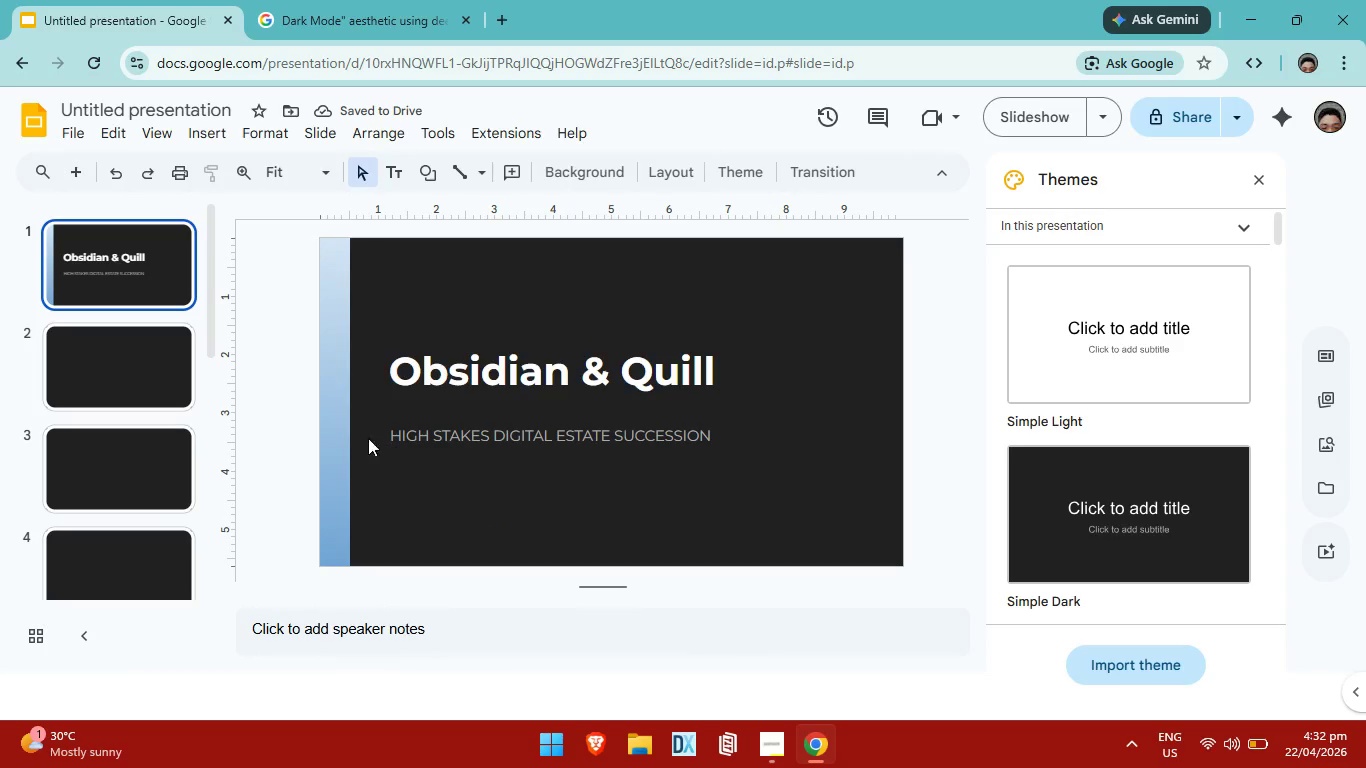 
left_click([338, 438])
 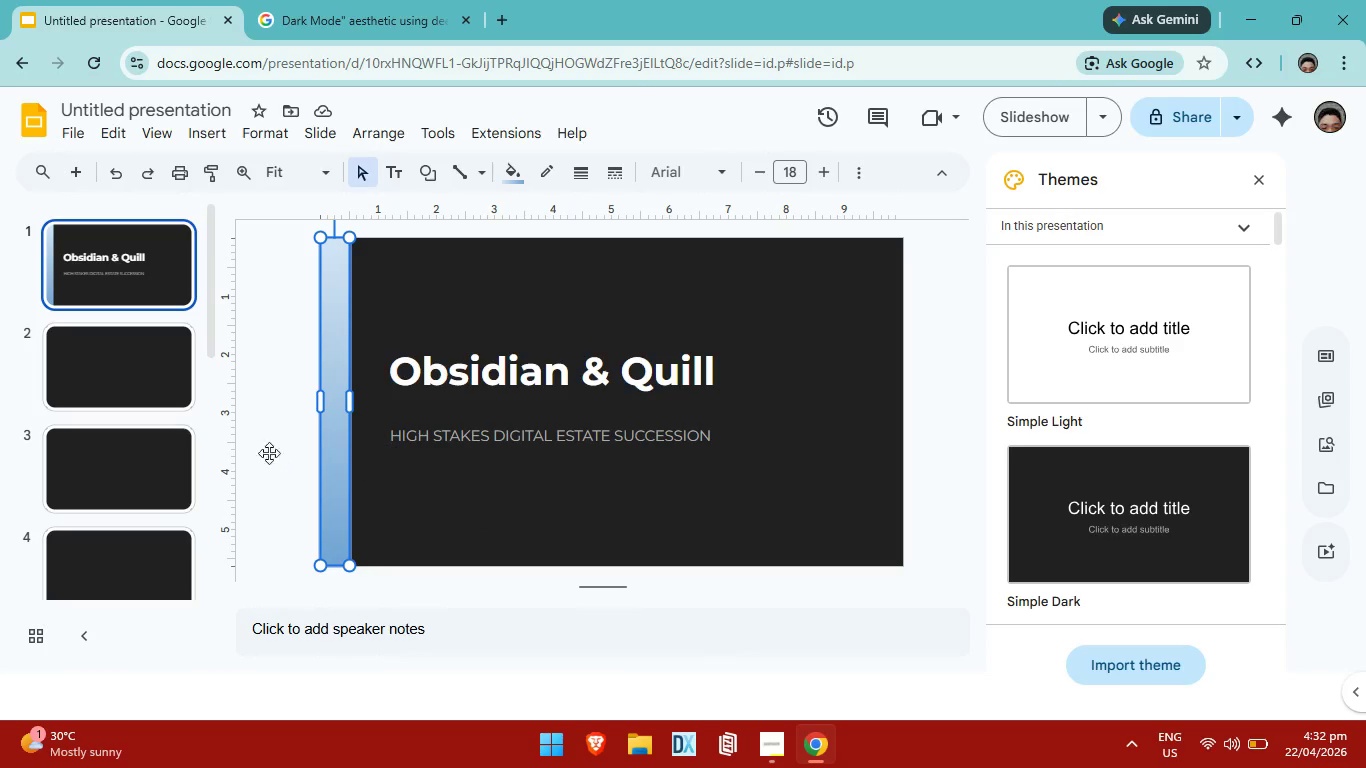 
left_click([119, 374])
 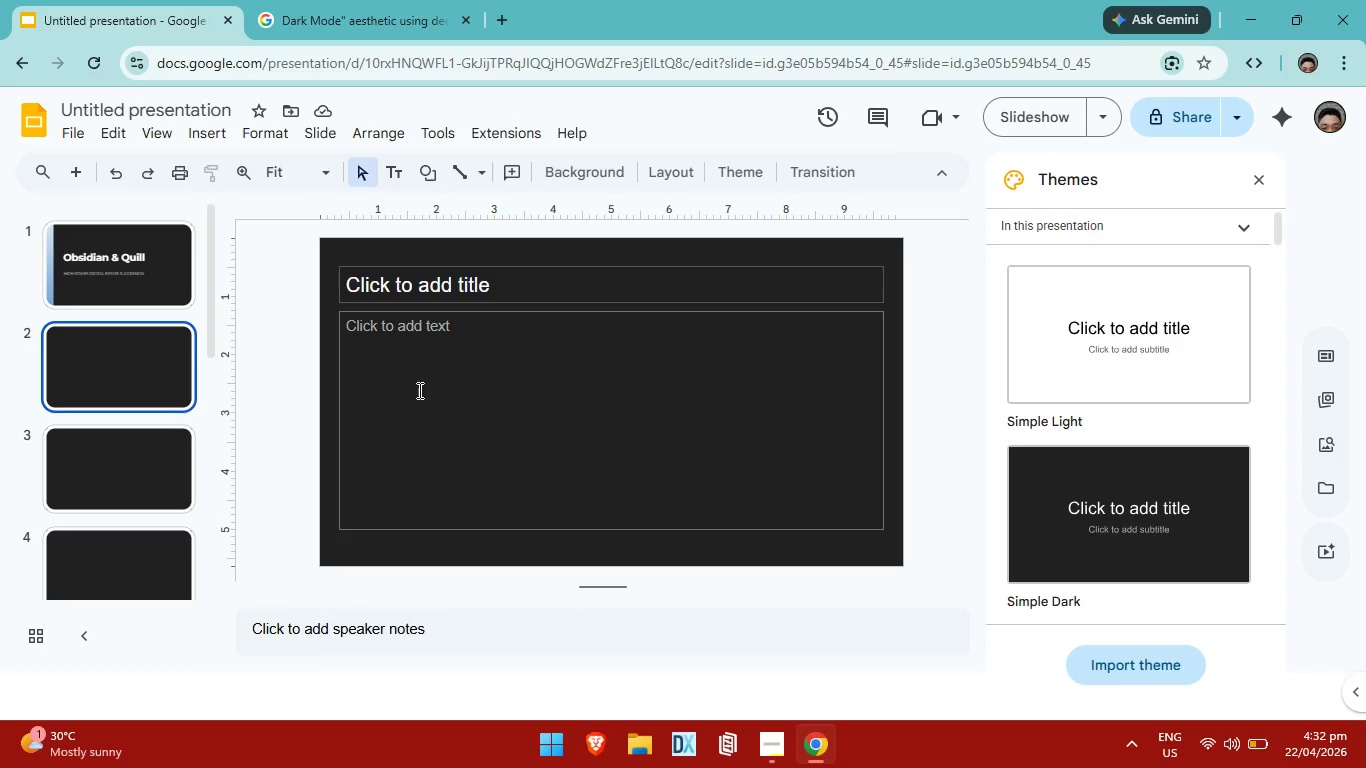 
left_click([147, 249])
 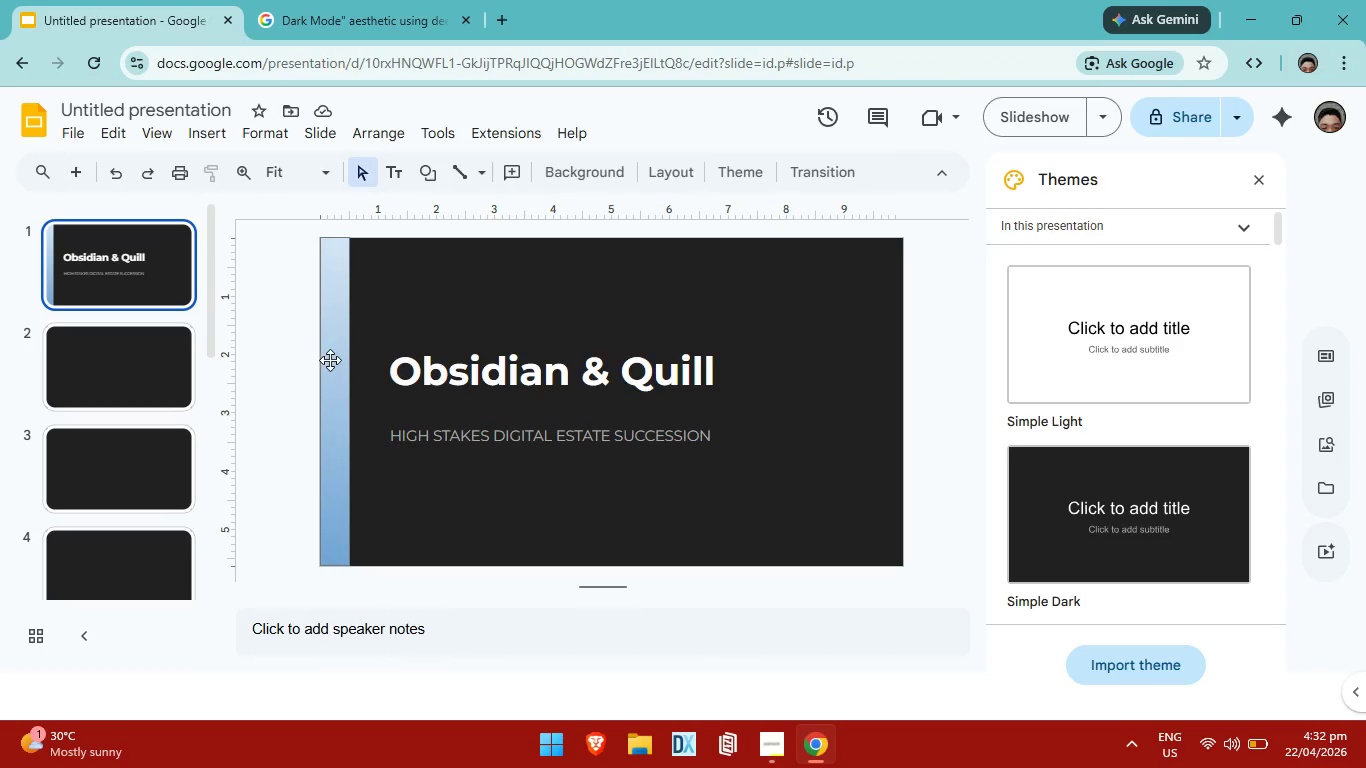 
left_click([330, 360])
 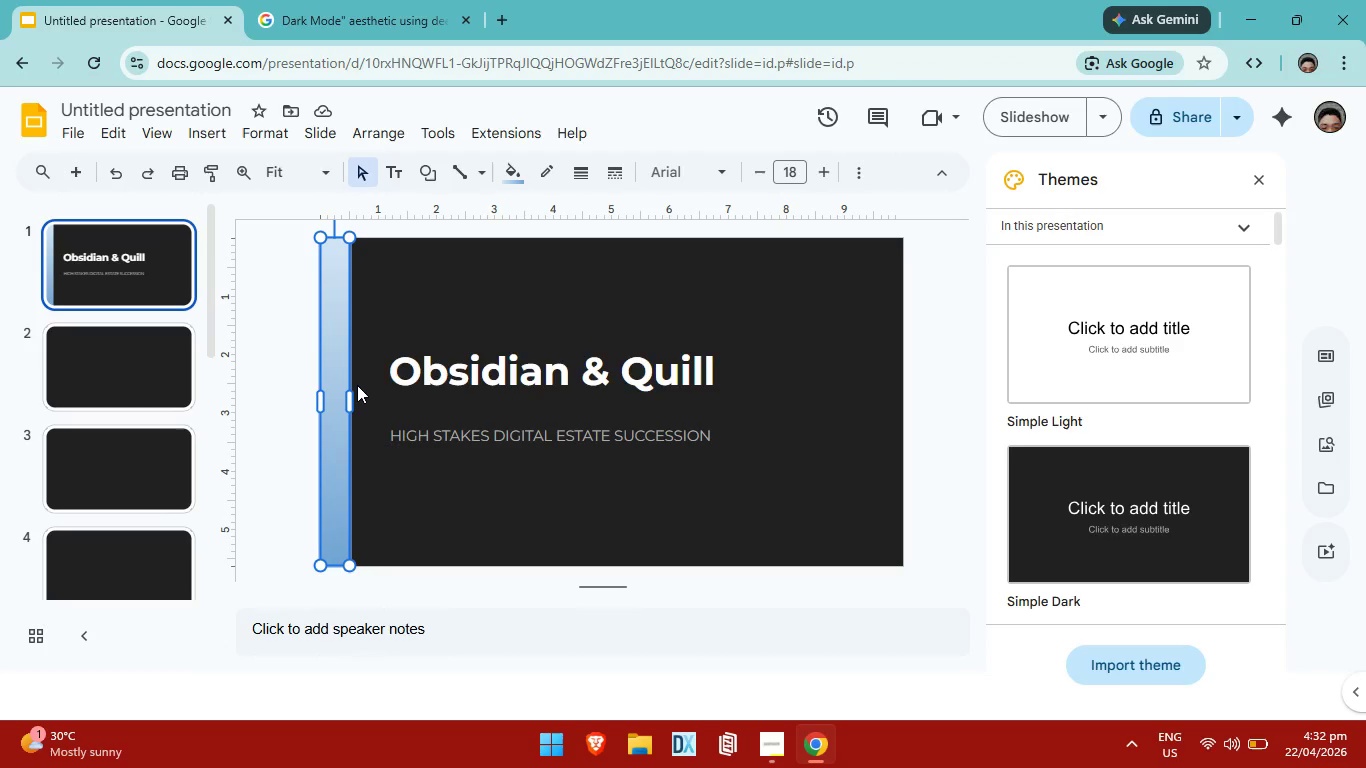 
key(Control+C)
 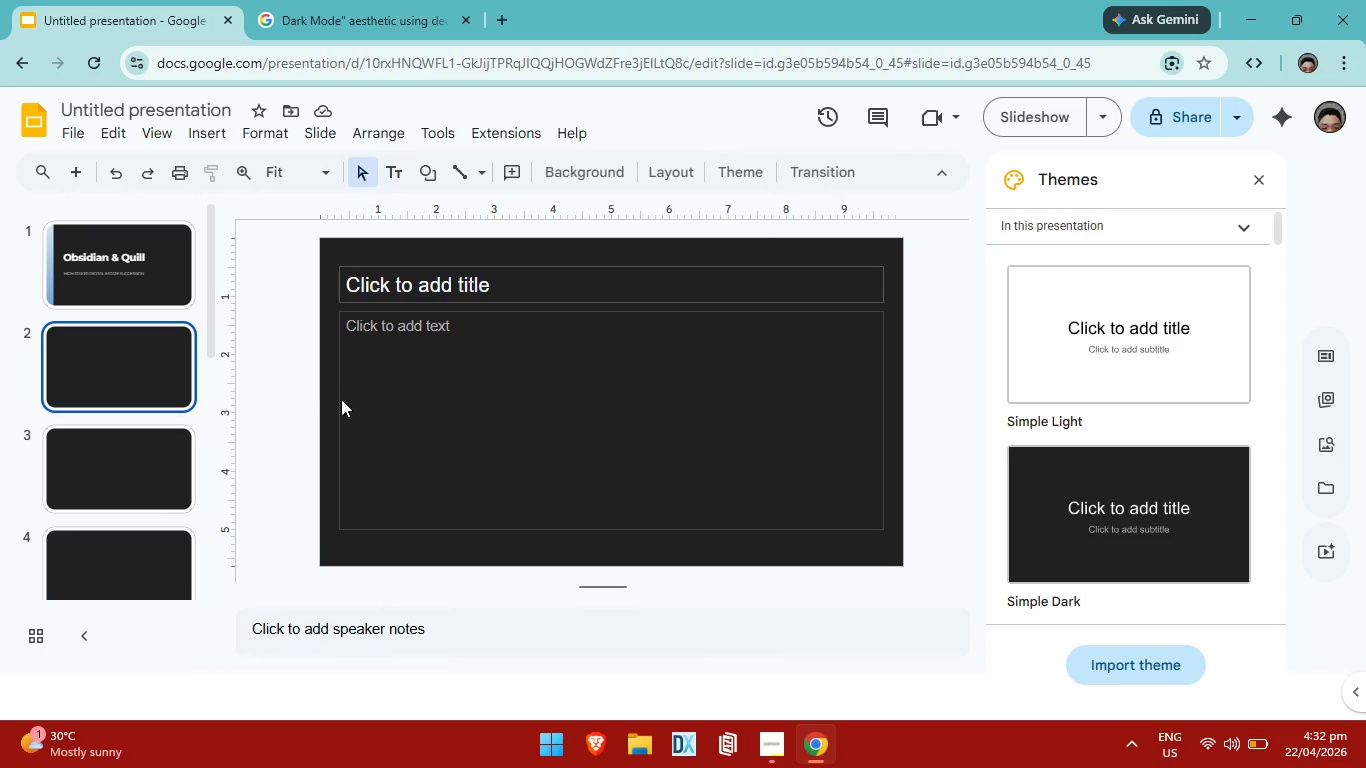 
key(Control+V)
 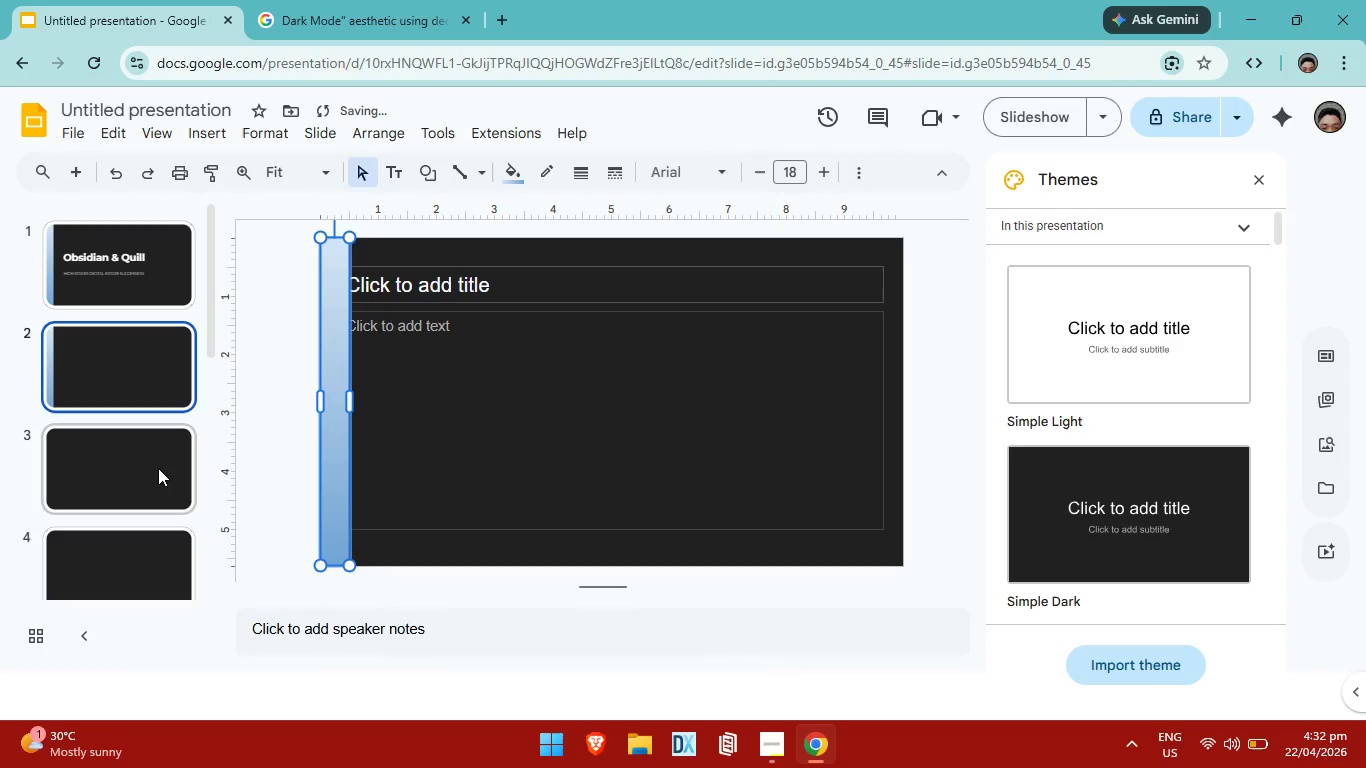 
left_click([158, 470])
 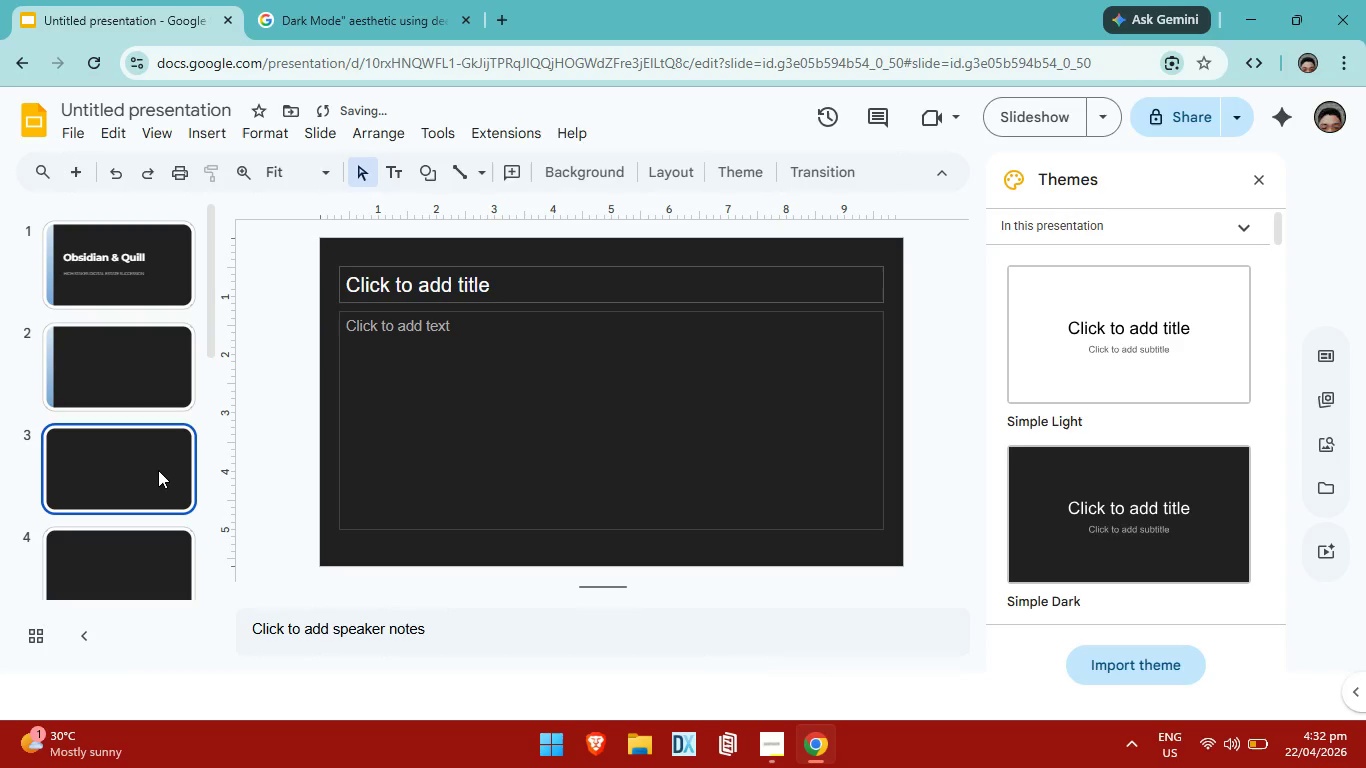 
key(Control+V)
 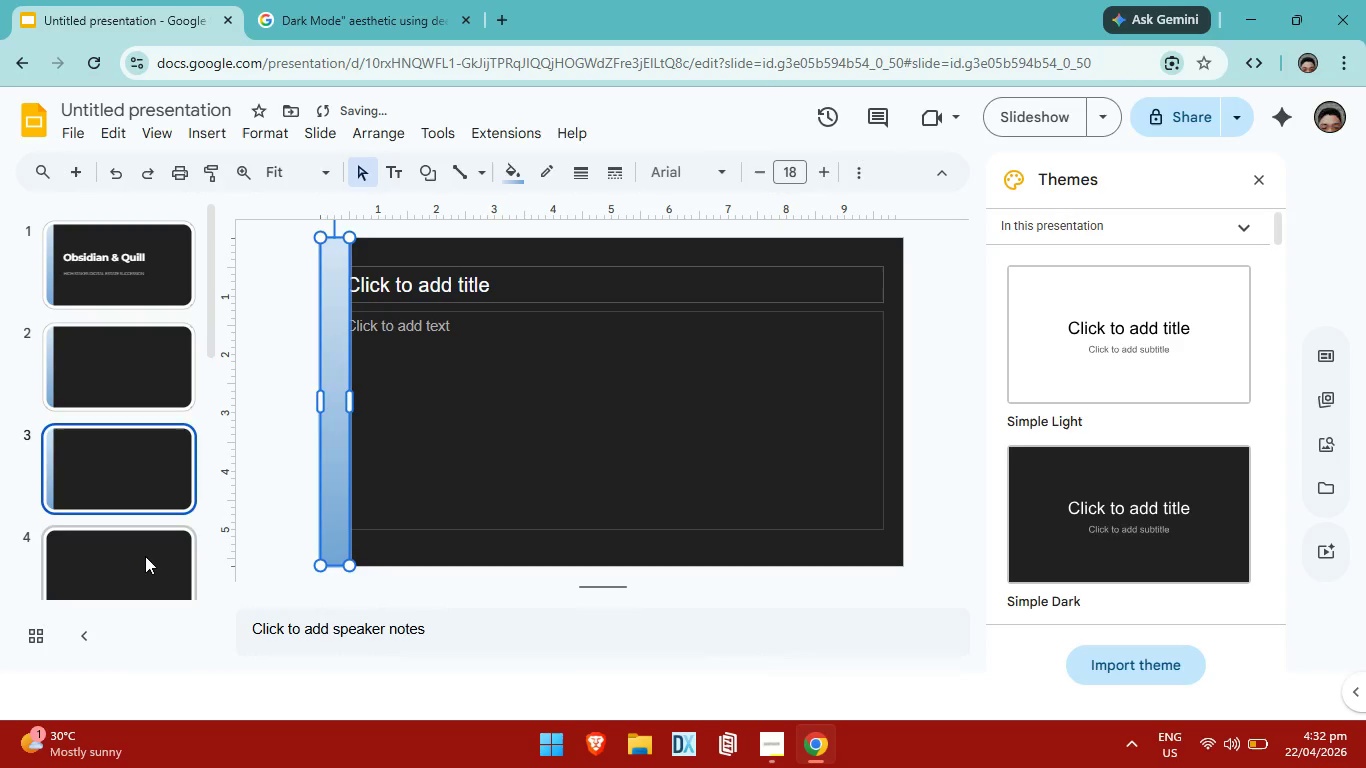 
left_click([145, 556])
 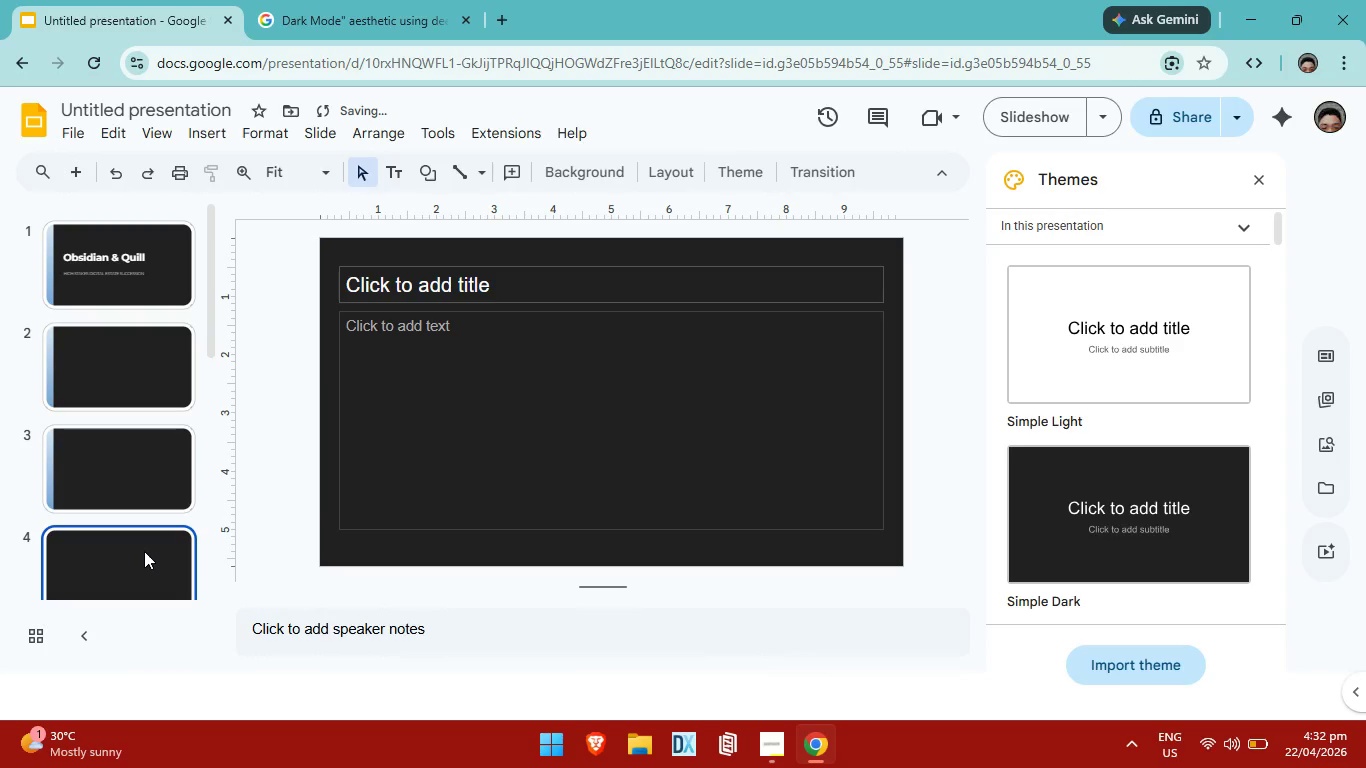 
key(Control+V)
 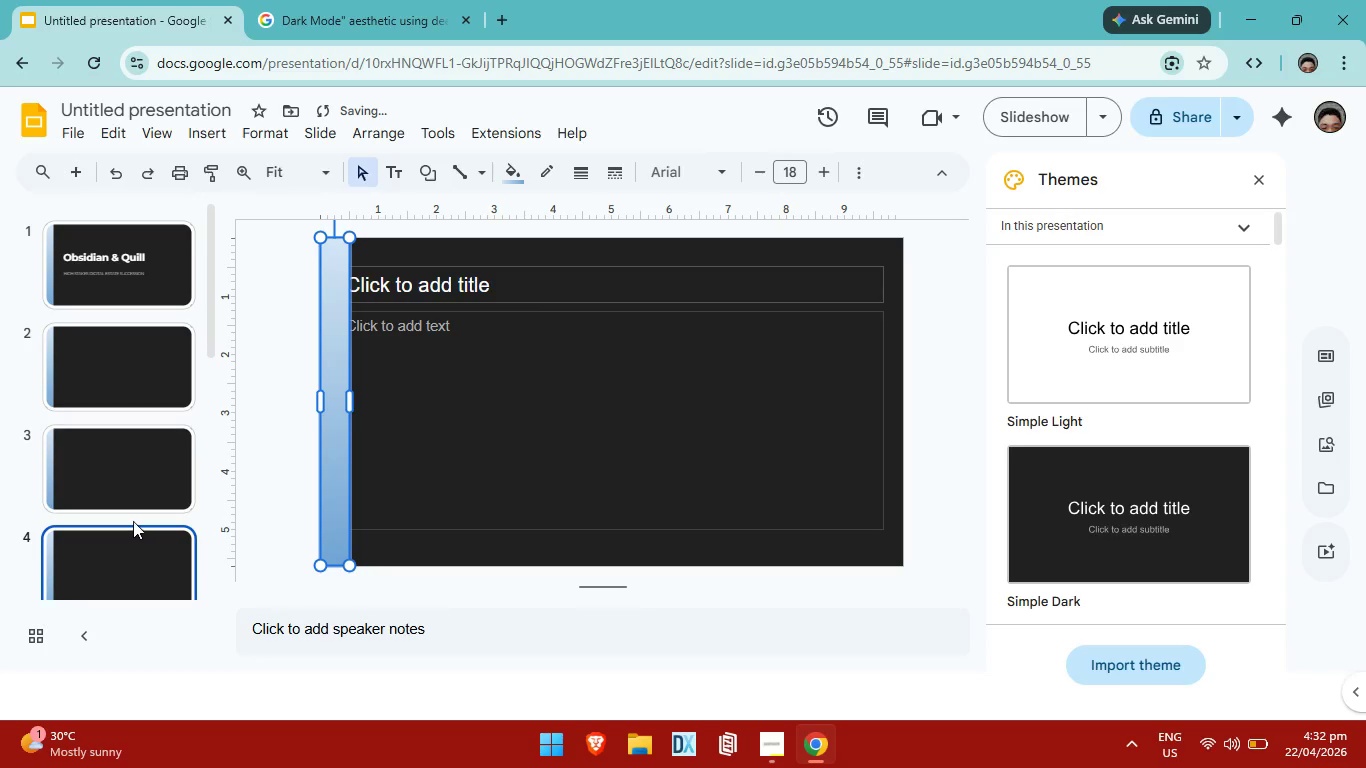 
scroll: coordinate [130, 521], scroll_direction: down, amount: 4.0
 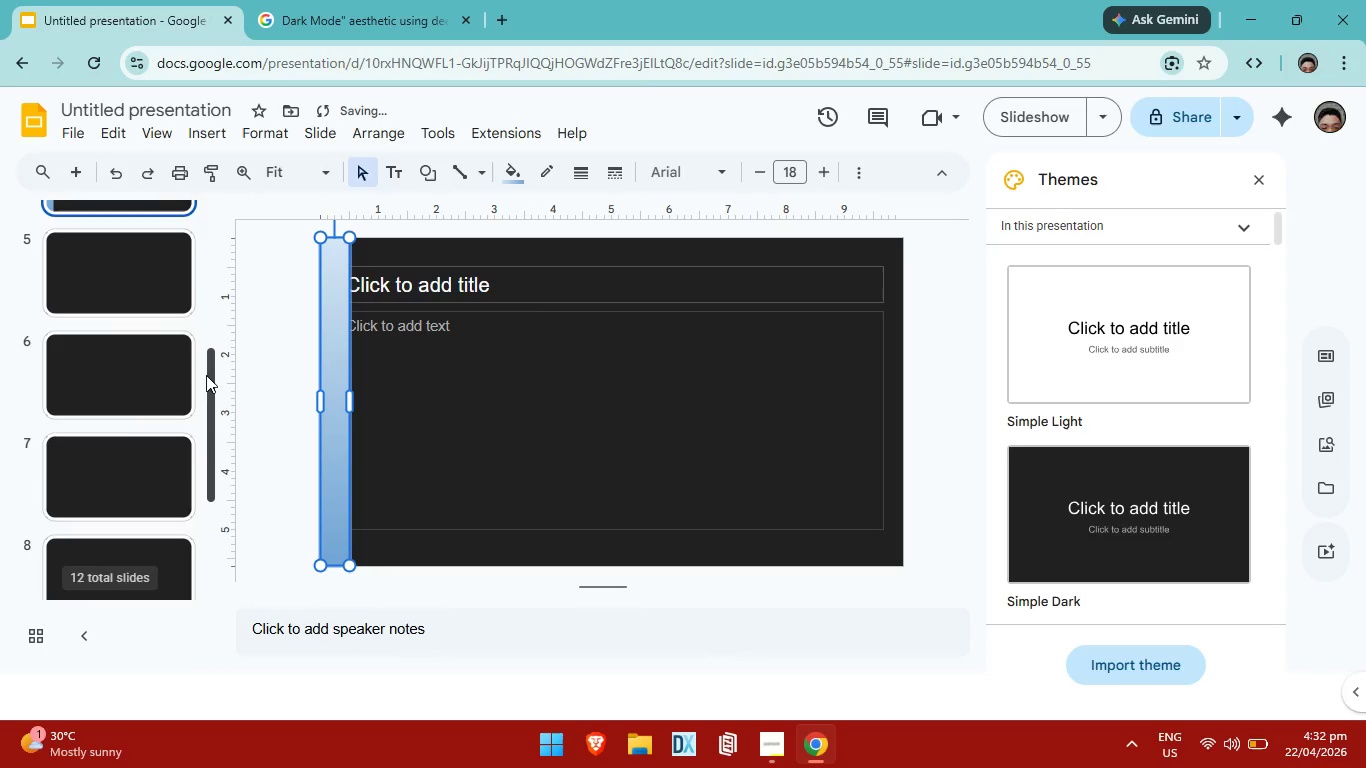 
scroll: coordinate [206, 375], scroll_direction: up, amount: 1.0
 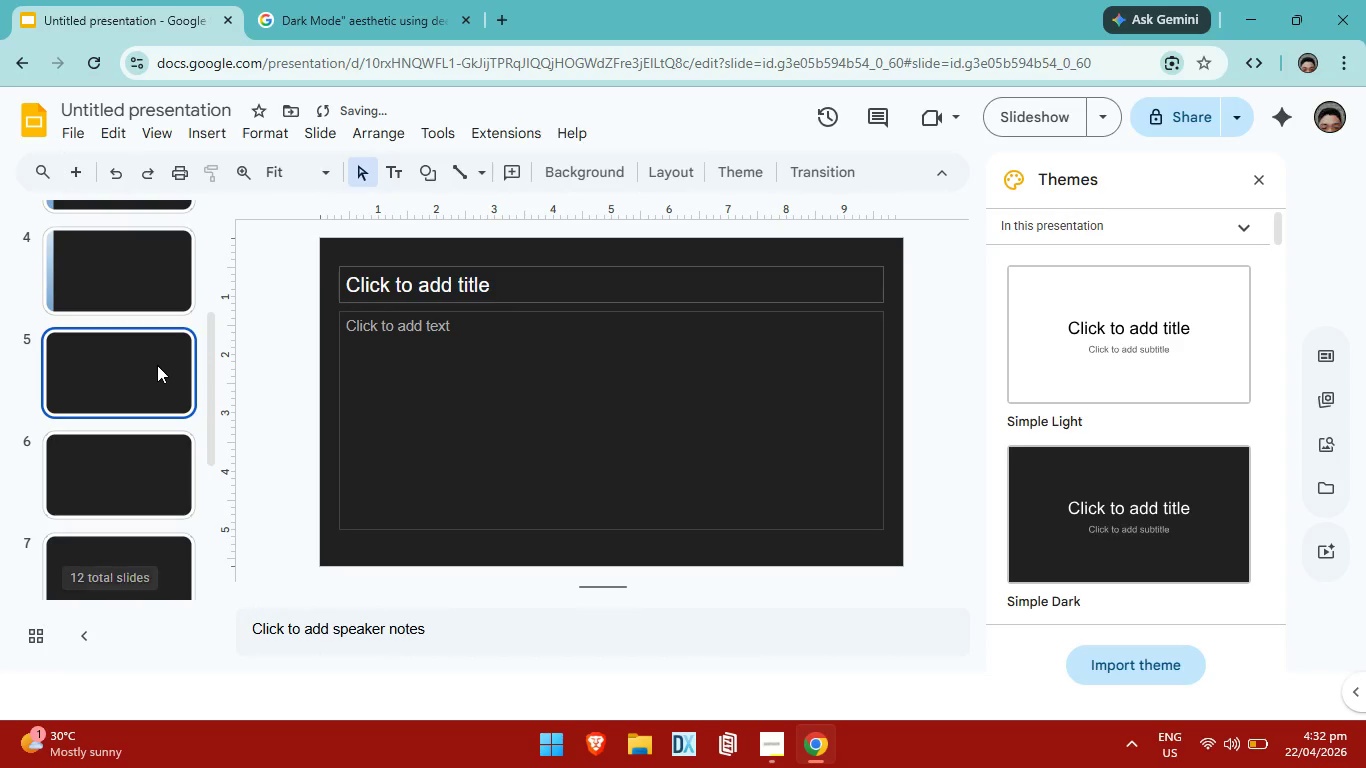 
key(Control+V)
 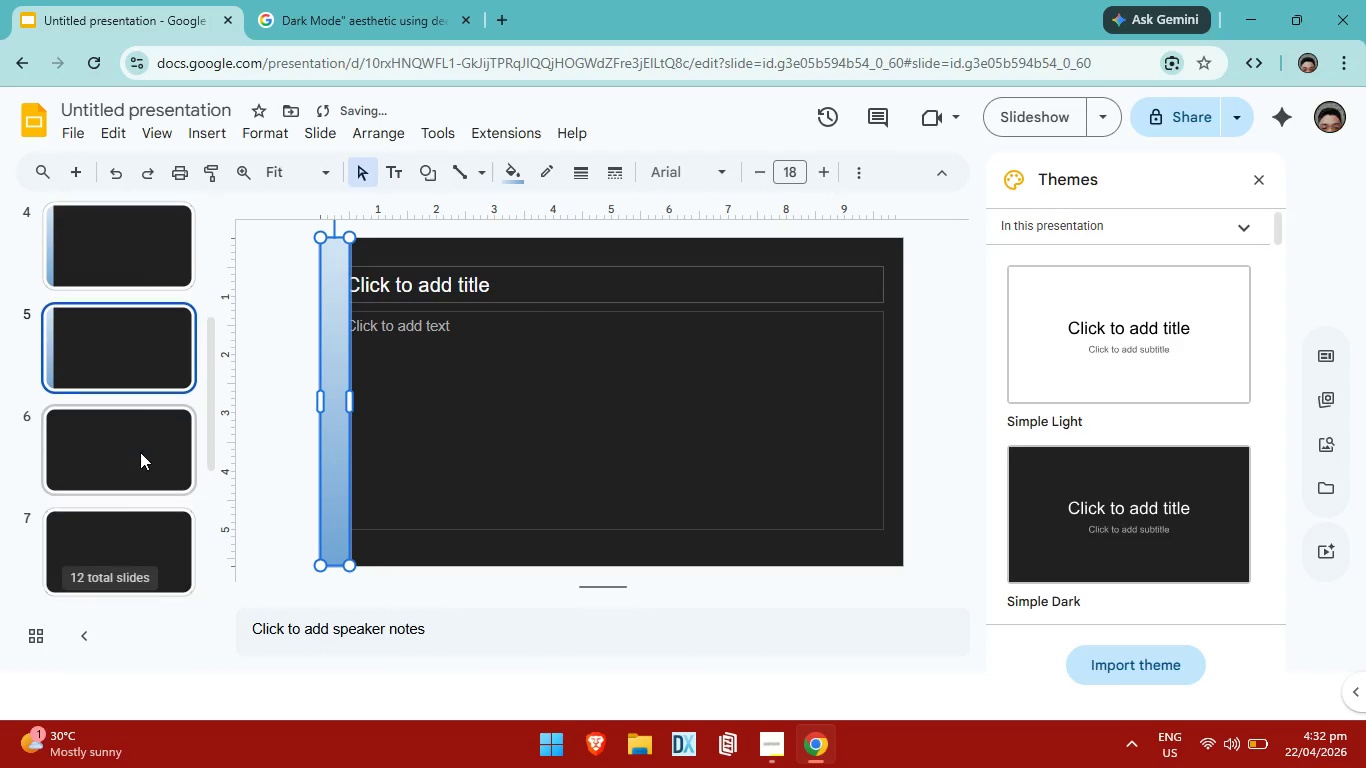 
scroll: coordinate [140, 452], scroll_direction: down, amount: 2.0
 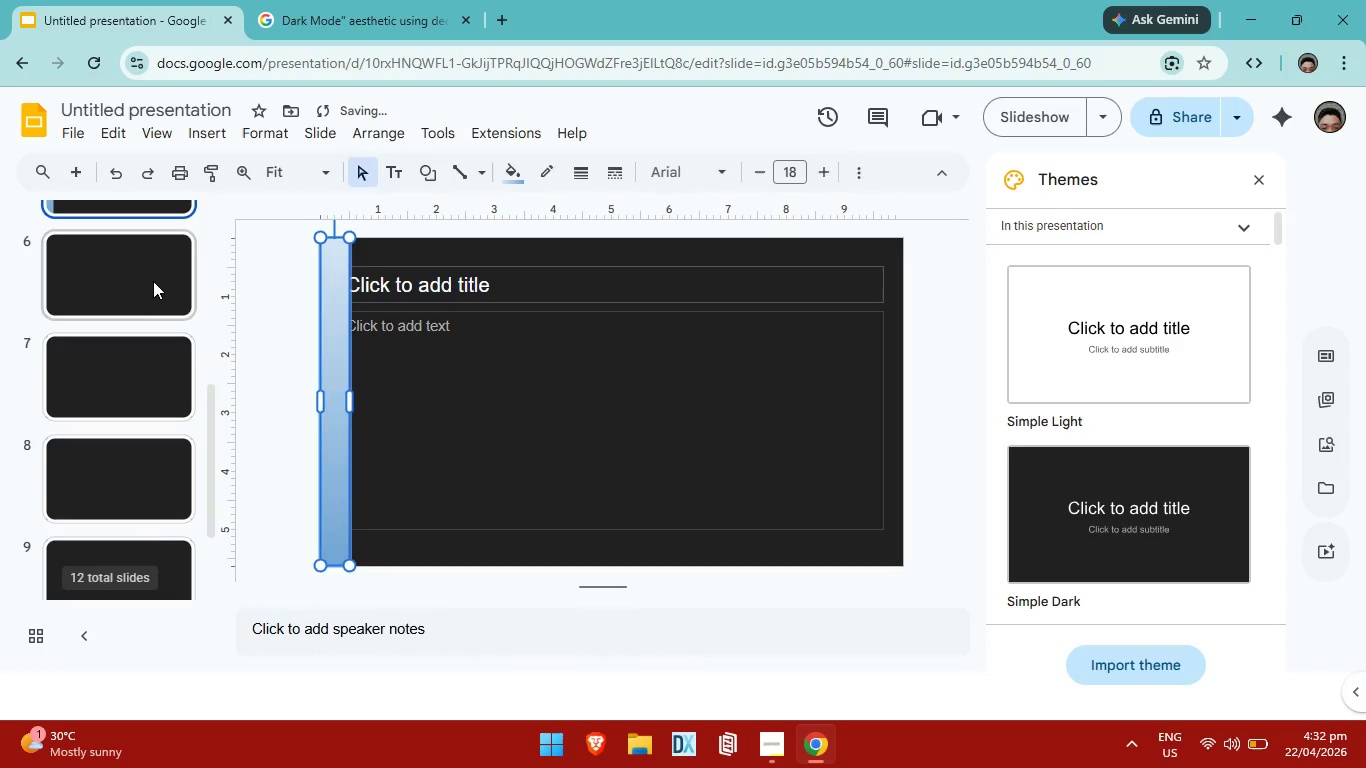 
left_click([153, 281])
 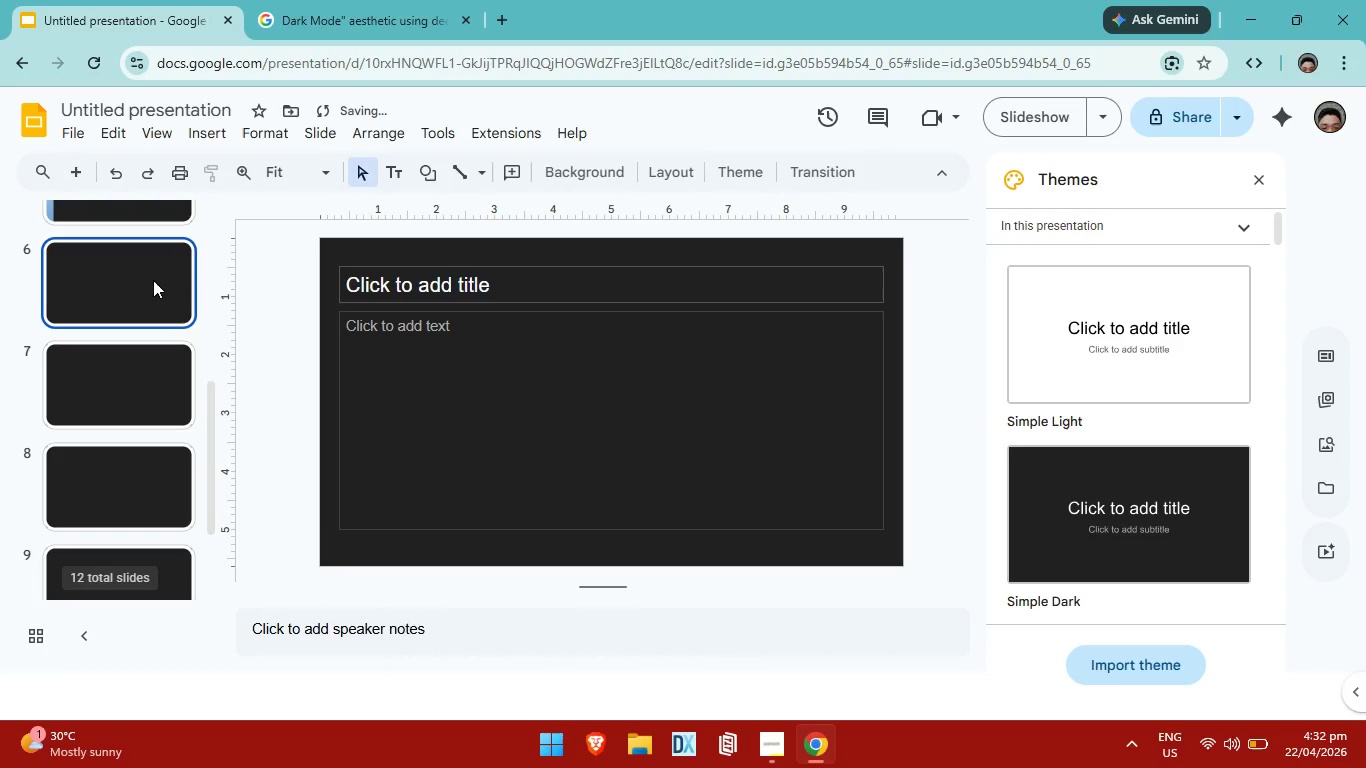 
key(Control+V)
 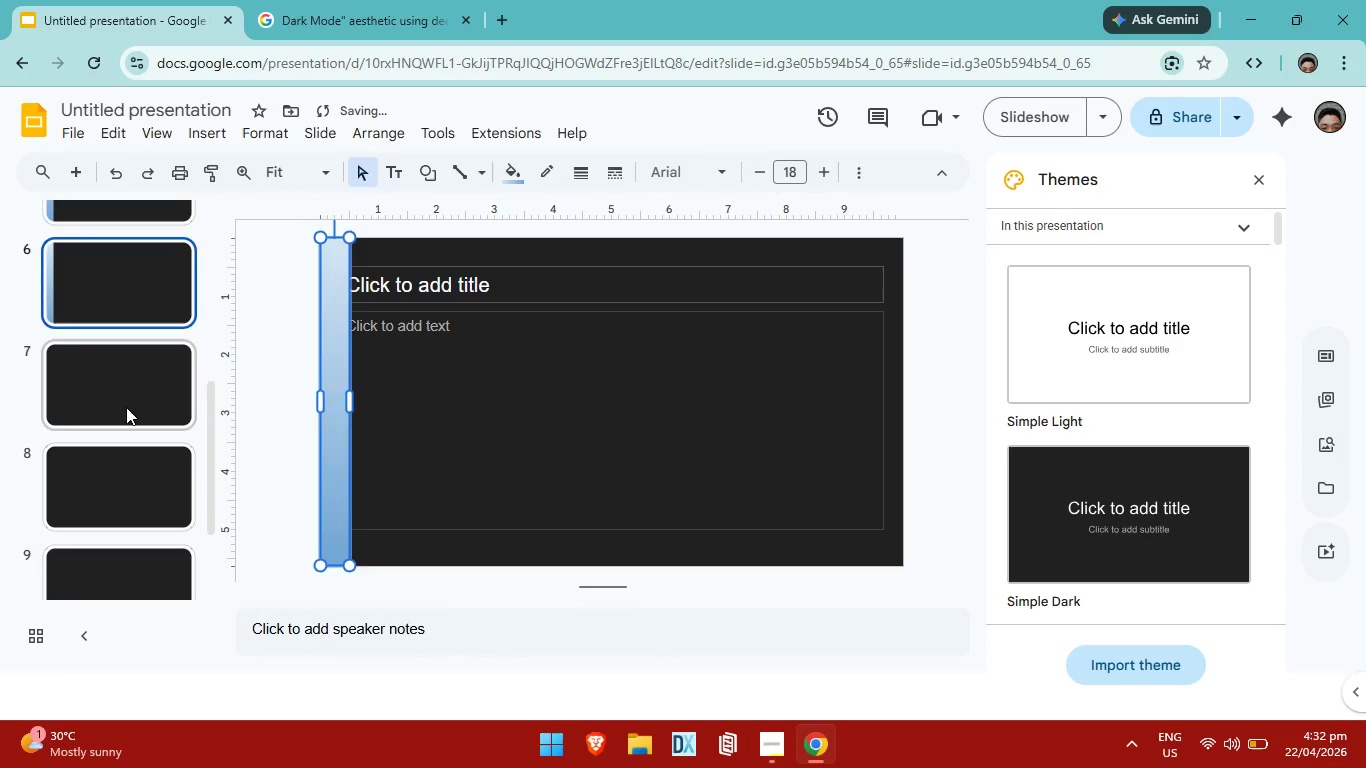 
left_click([126, 407])
 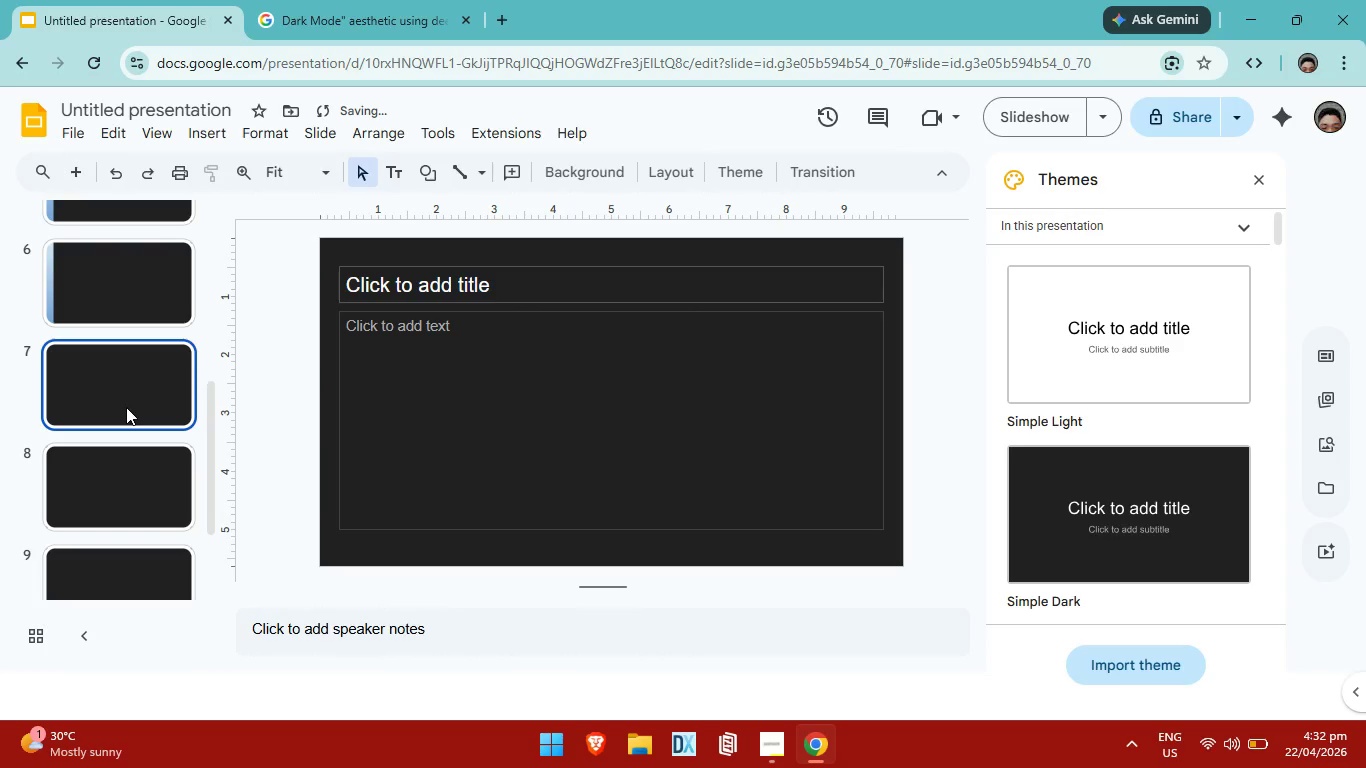 
key(Control+V)
 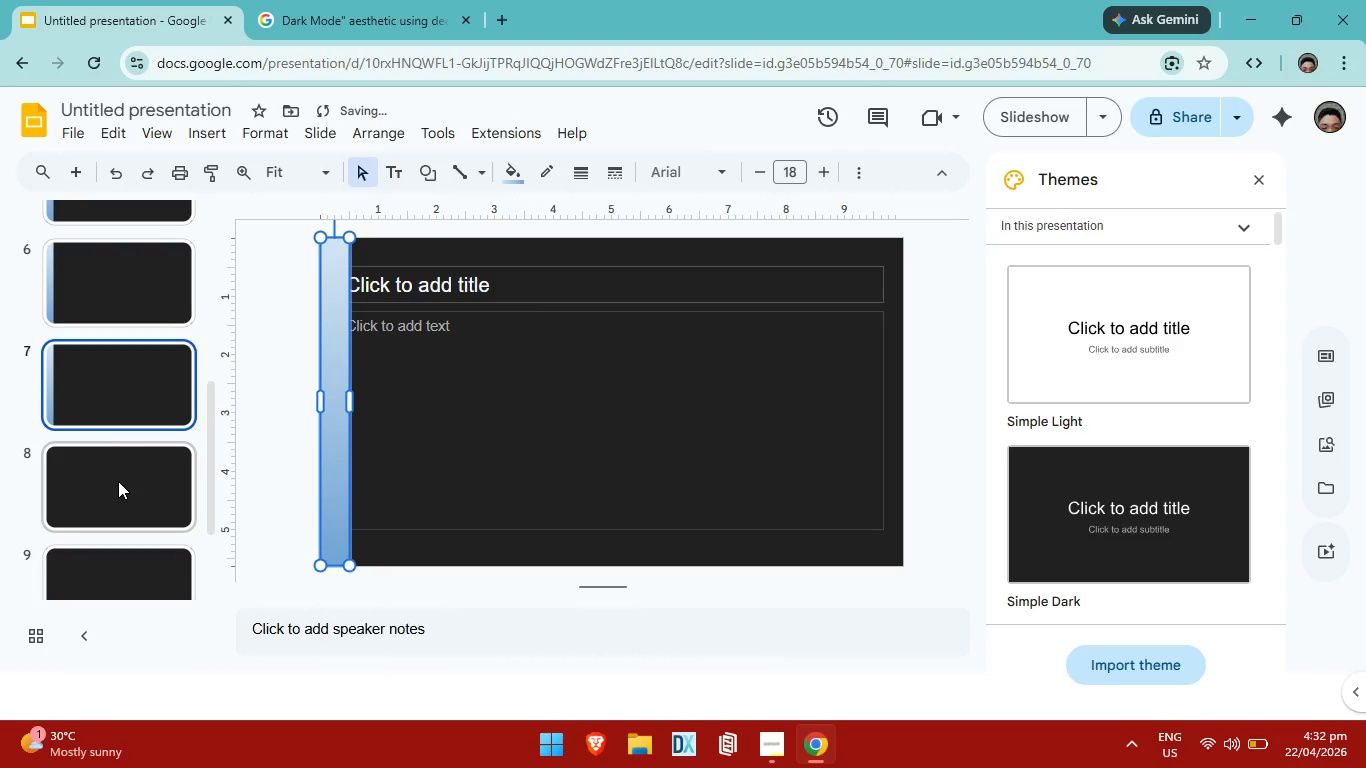 
left_click([118, 481])
 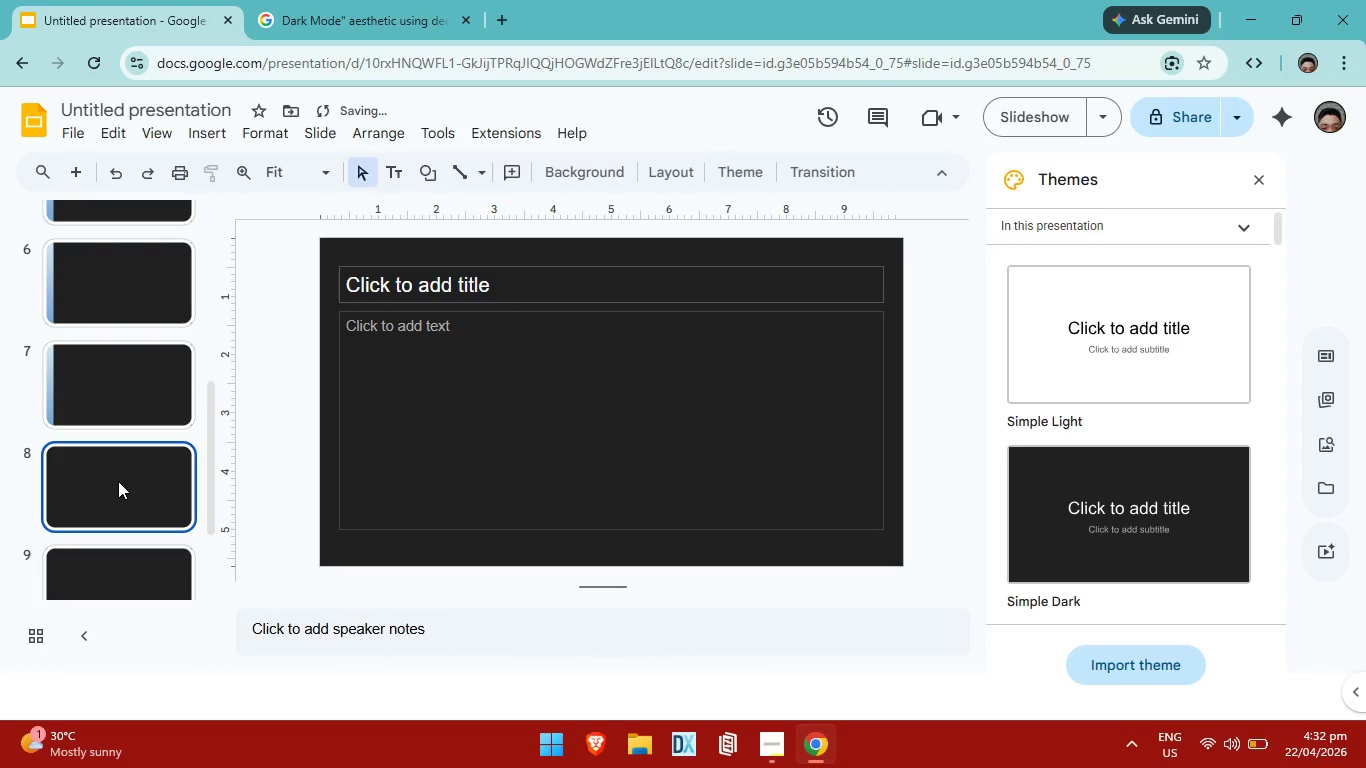 
key(Control+V)
 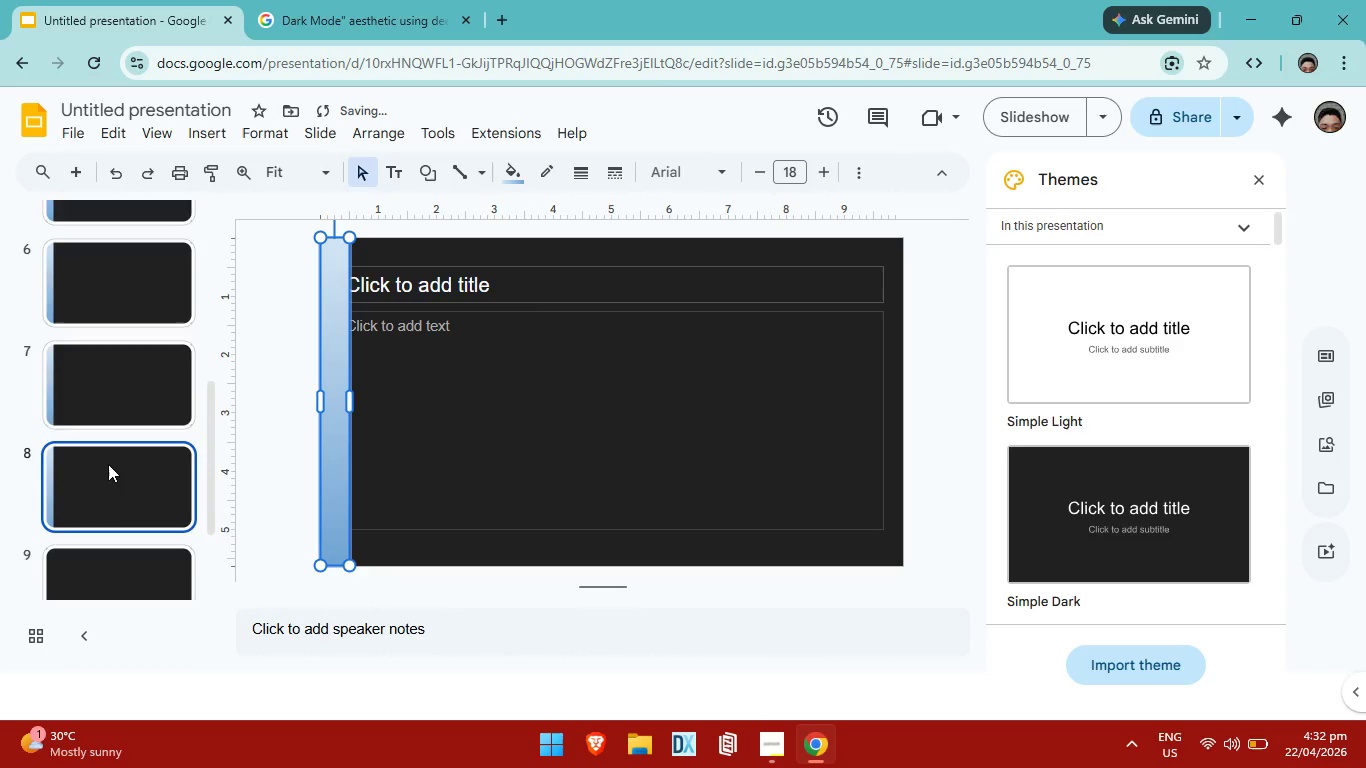 
left_click([118, 412])
 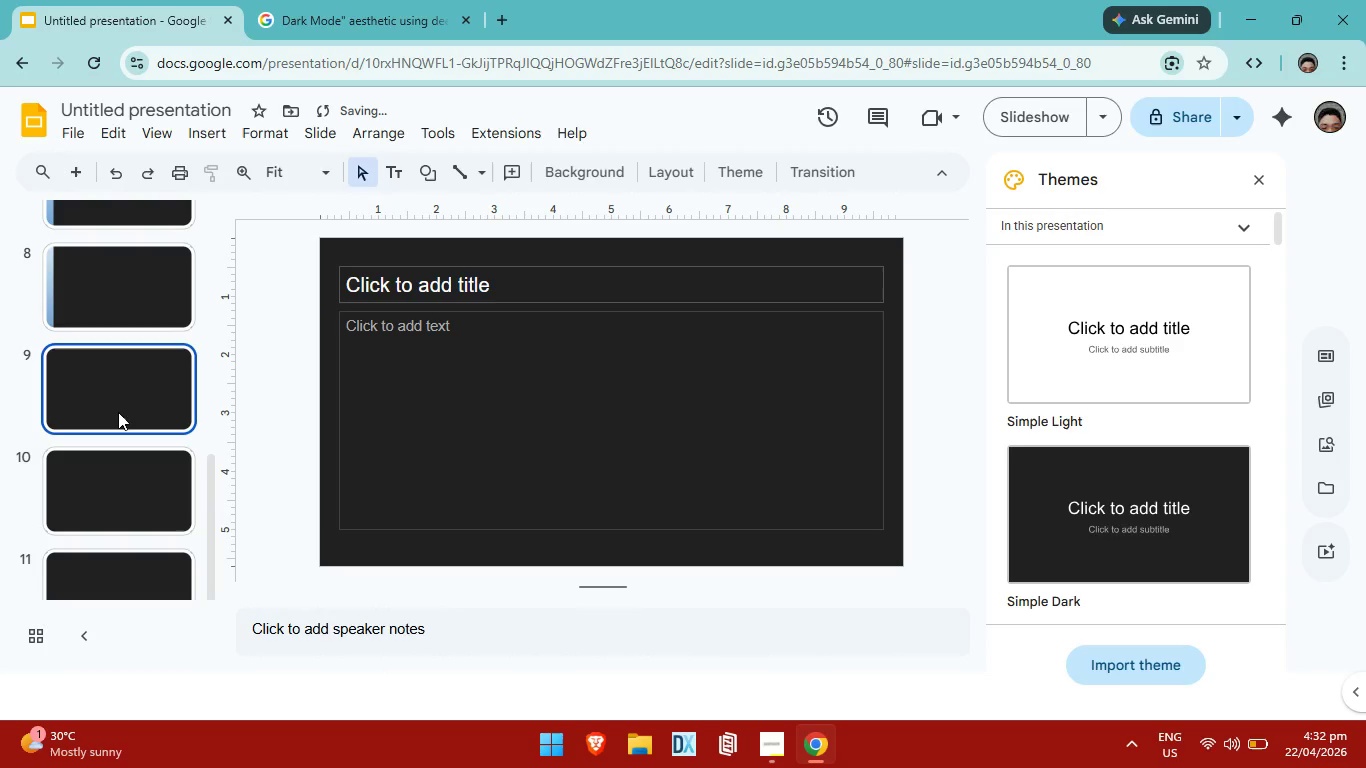 
scroll: coordinate [108, 464], scroll_direction: down, amount: 2.0
 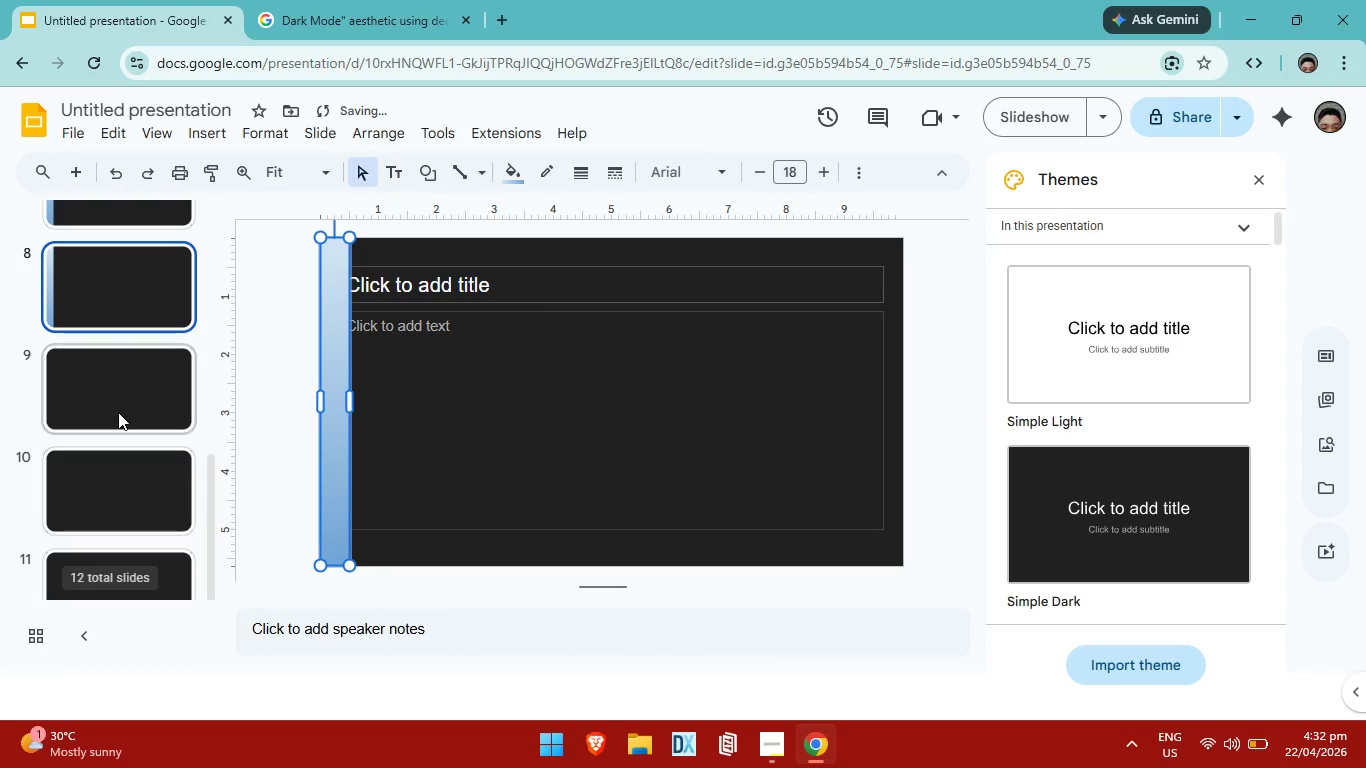 
key(Control+V)
 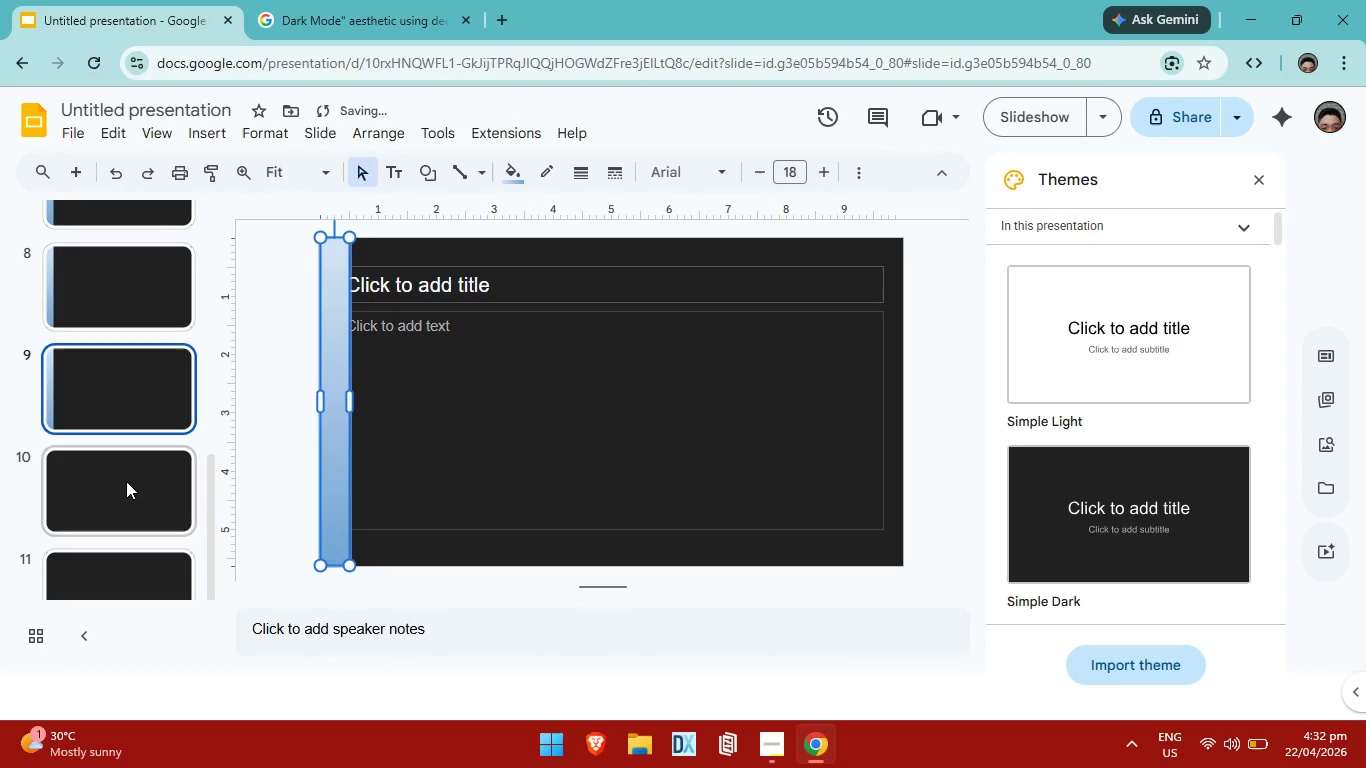 
left_click([126, 481])
 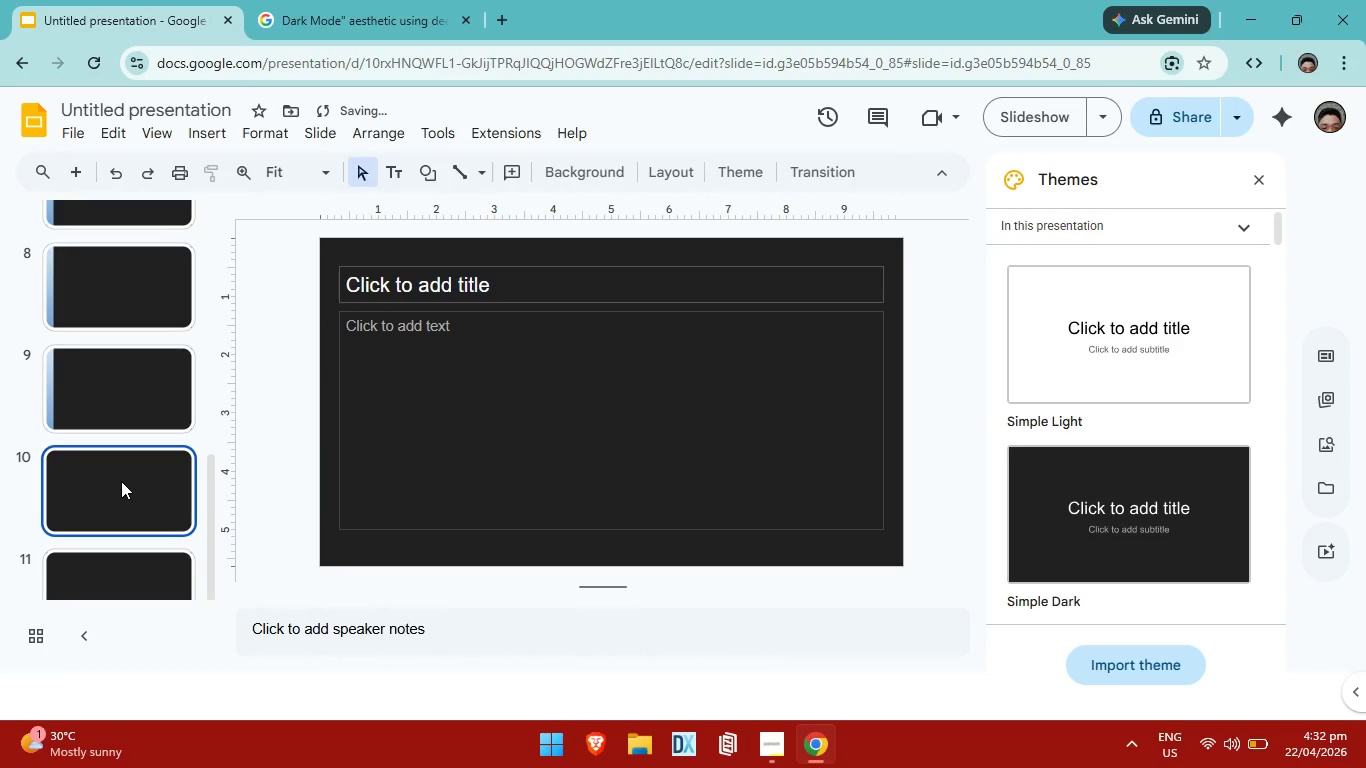 
key(Control+V)
 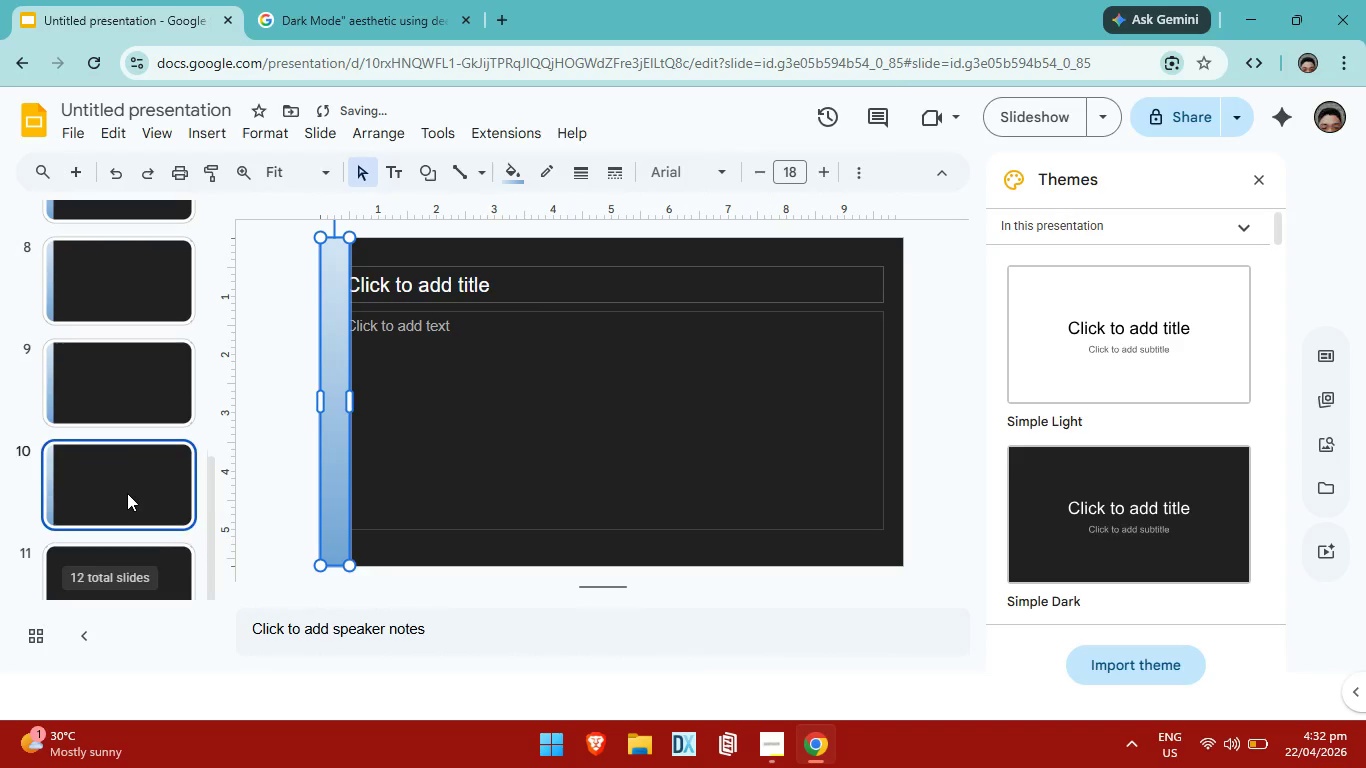 
scroll: coordinate [127, 493], scroll_direction: down, amount: 3.0
 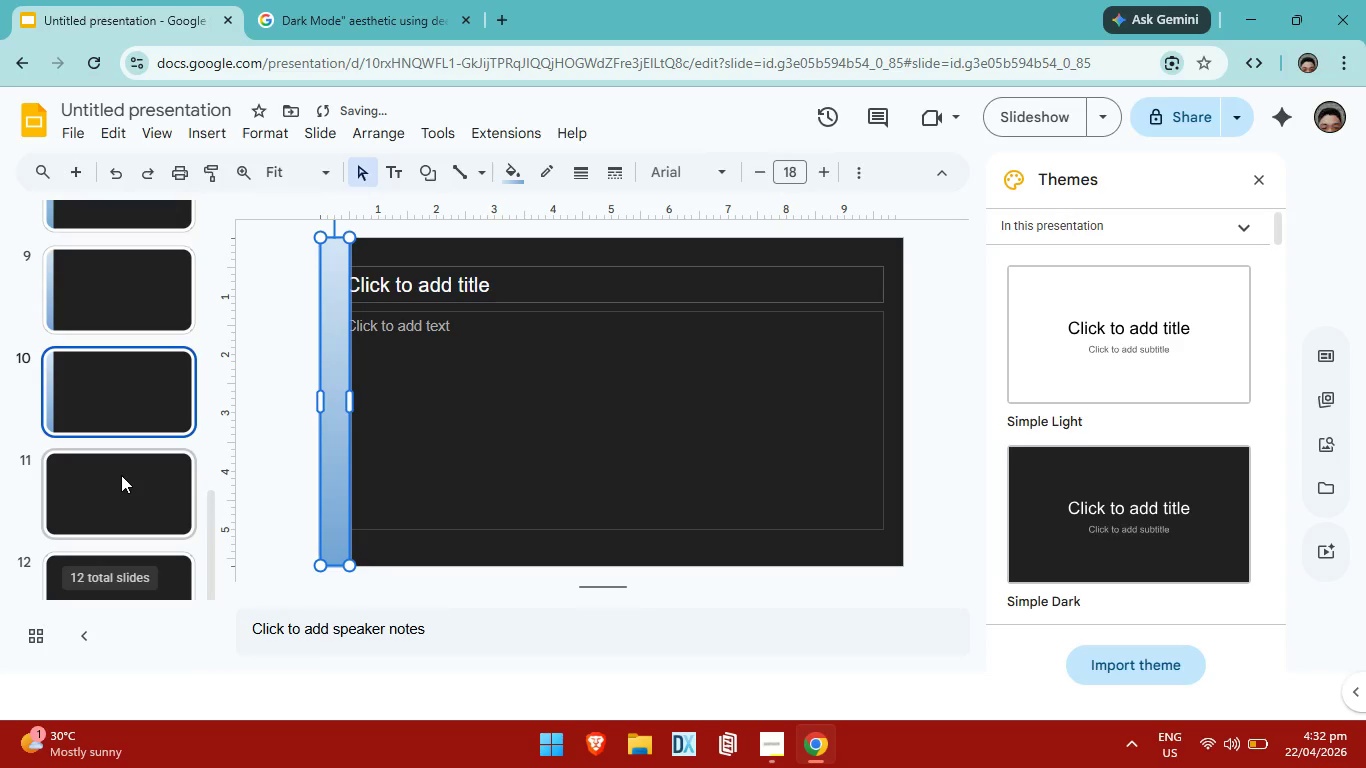 
left_click([121, 475])
 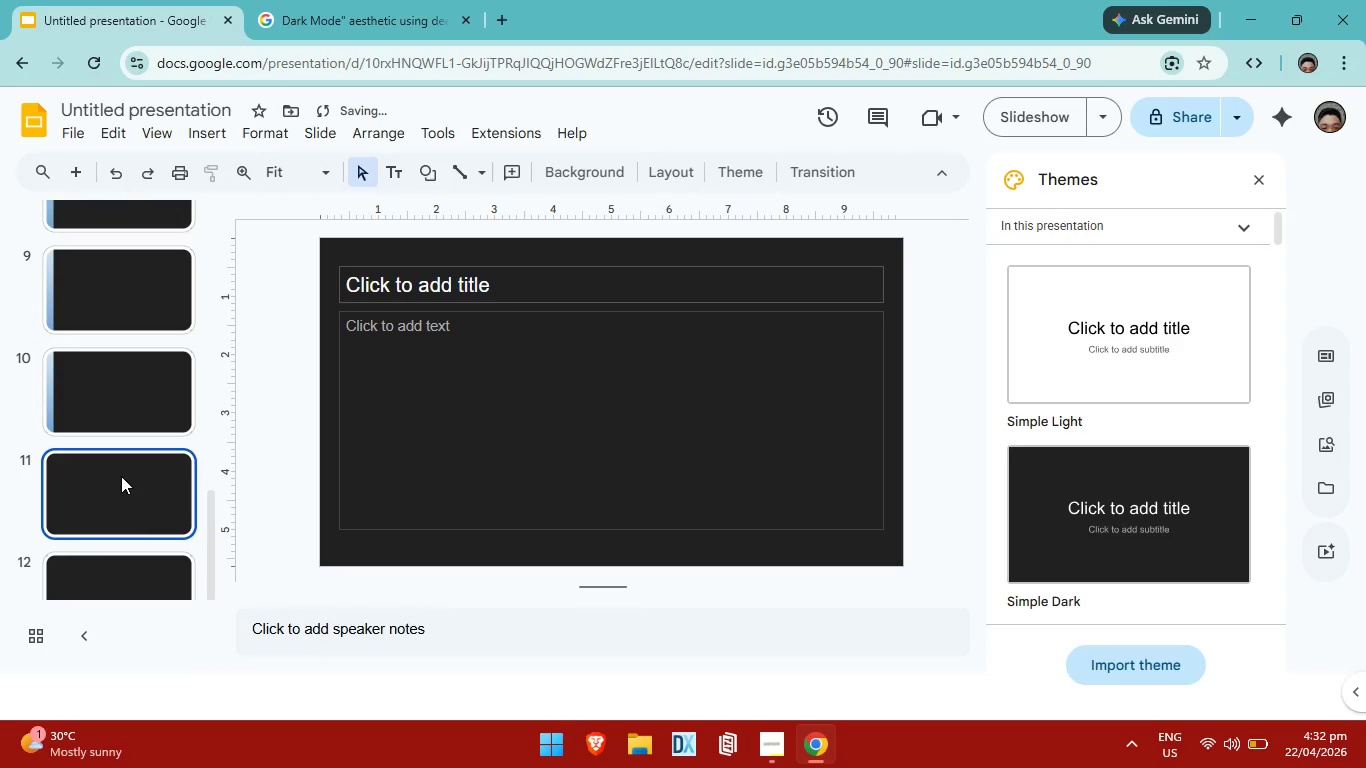 
key(Control+V)
 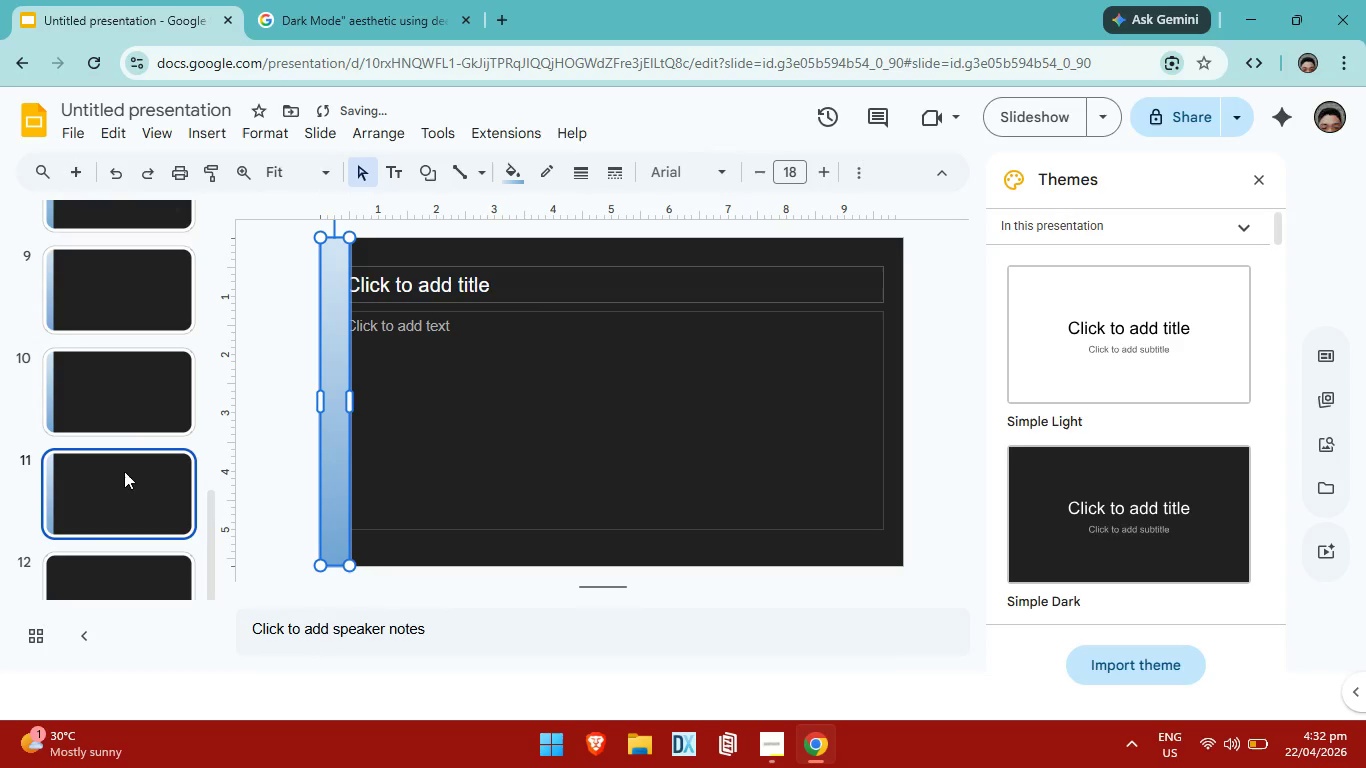 
scroll: coordinate [124, 475], scroll_direction: down, amount: 4.0
 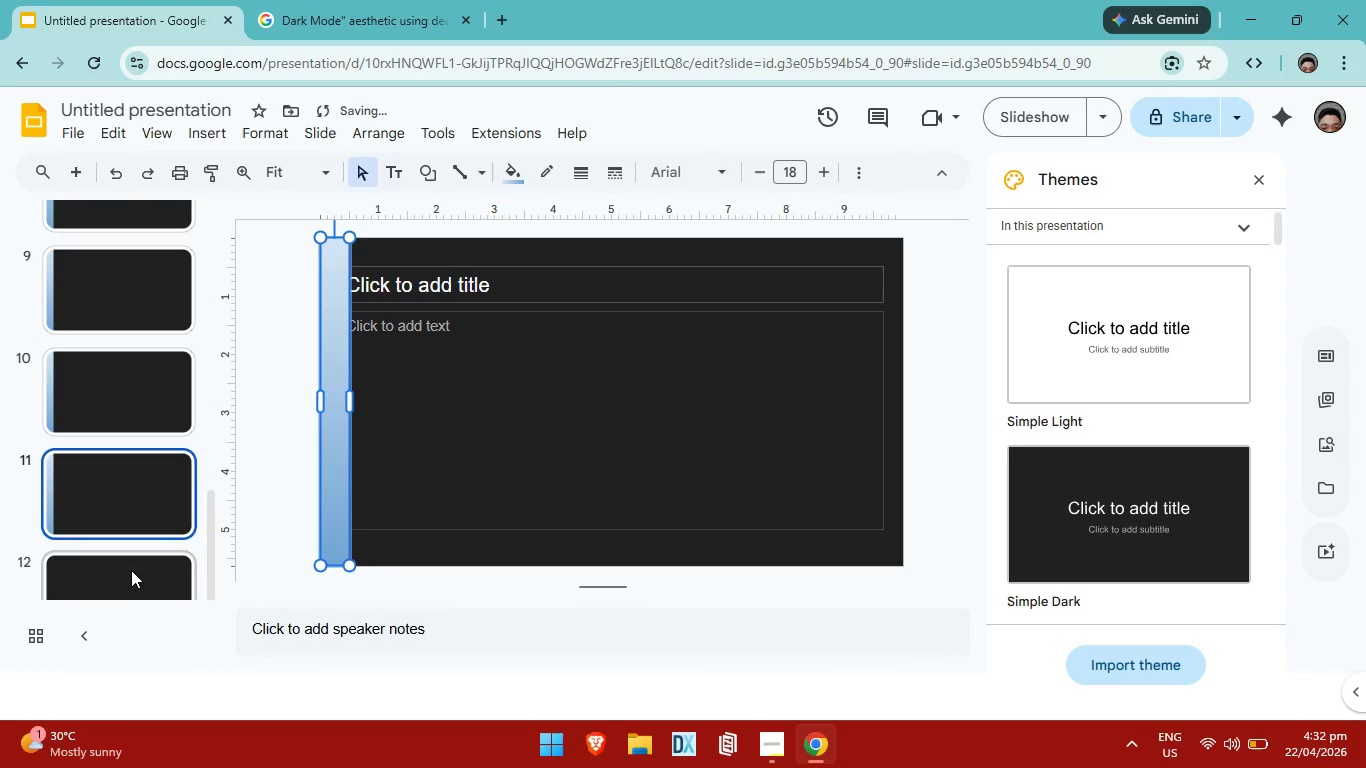 
left_click([131, 570])
 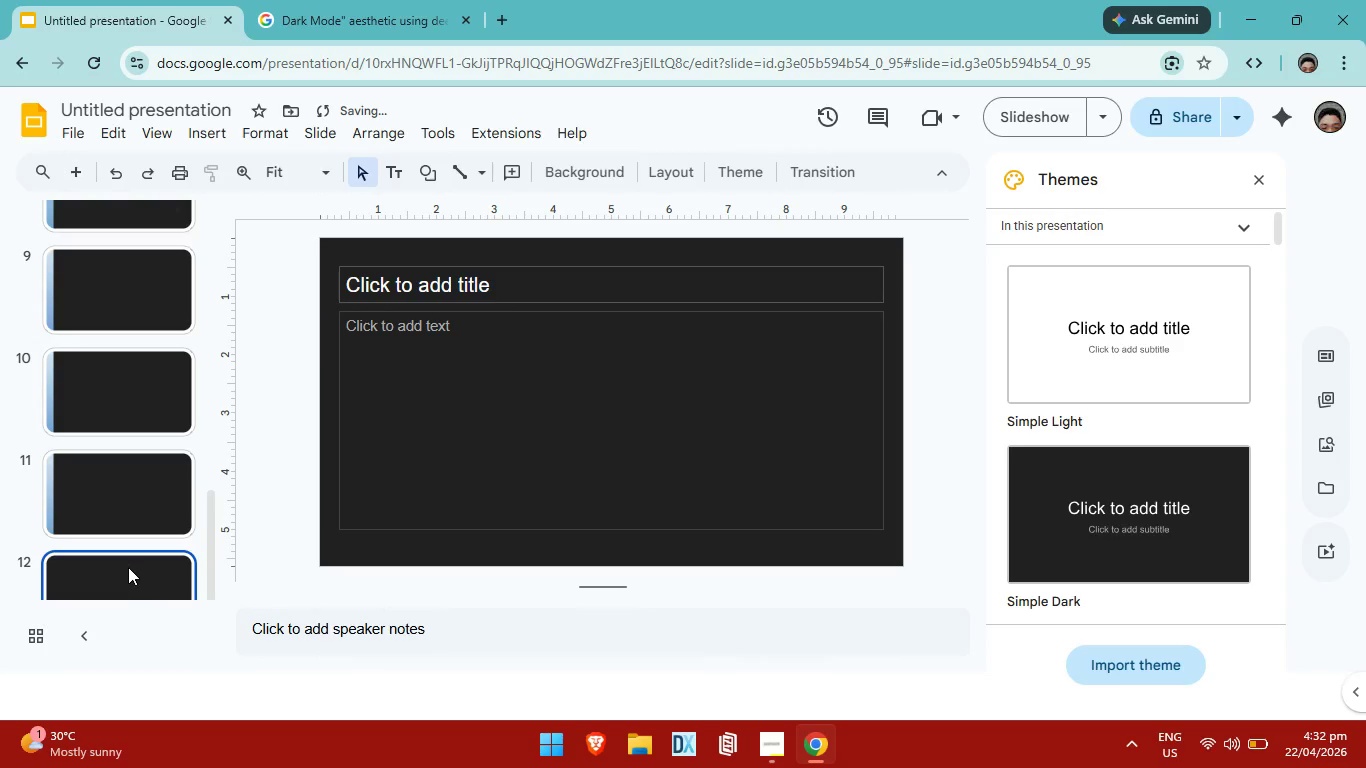 
key(Control+V)
 